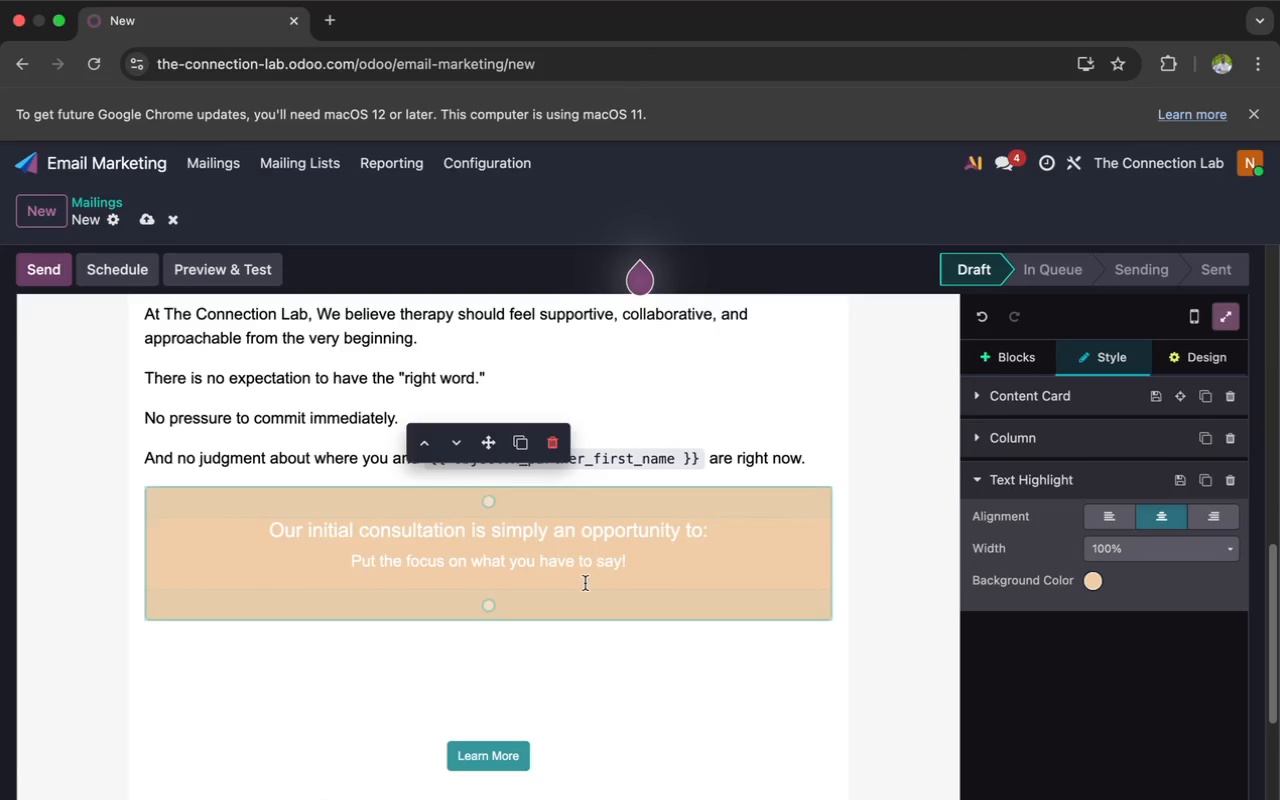 
left_click_drag(start_coordinate=[640, 566], to_coordinate=[341, 570])
 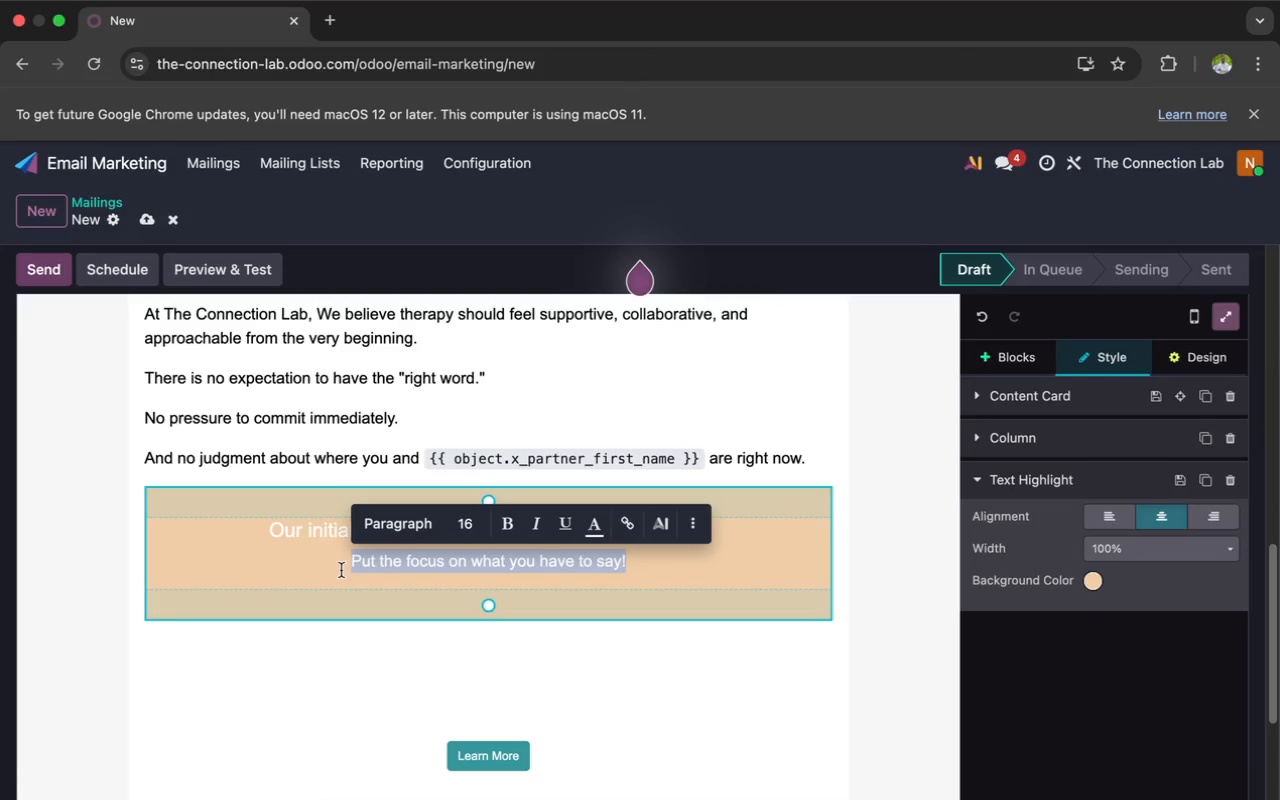 
key(Backspace)
 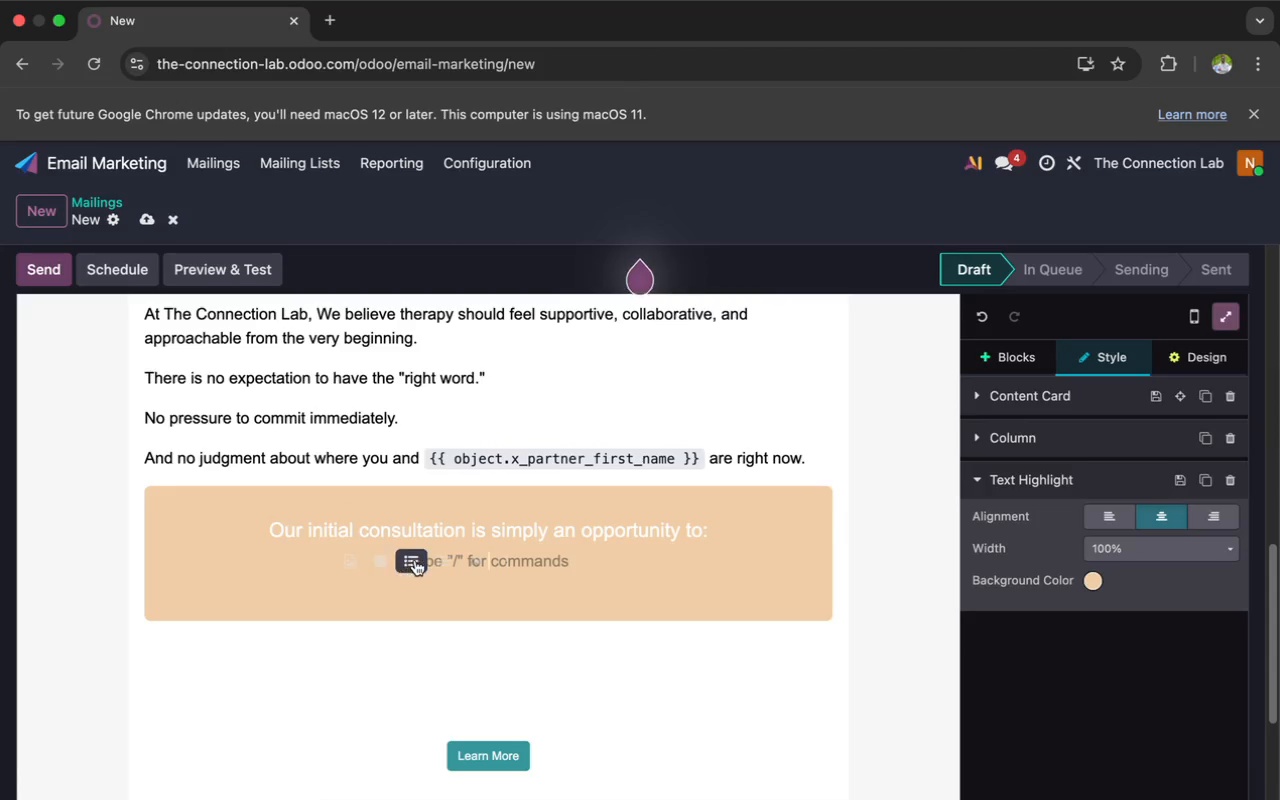 
left_click([415, 561])
 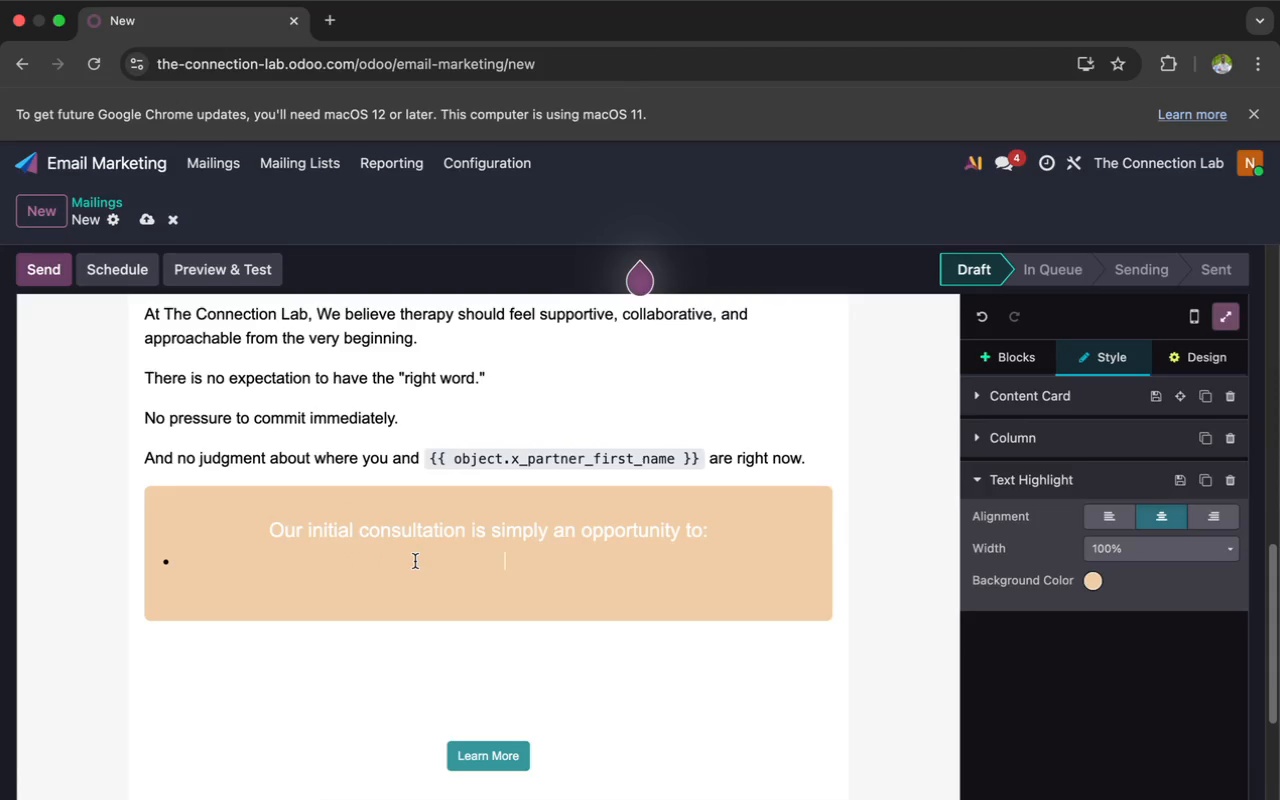 
type(ask question)
 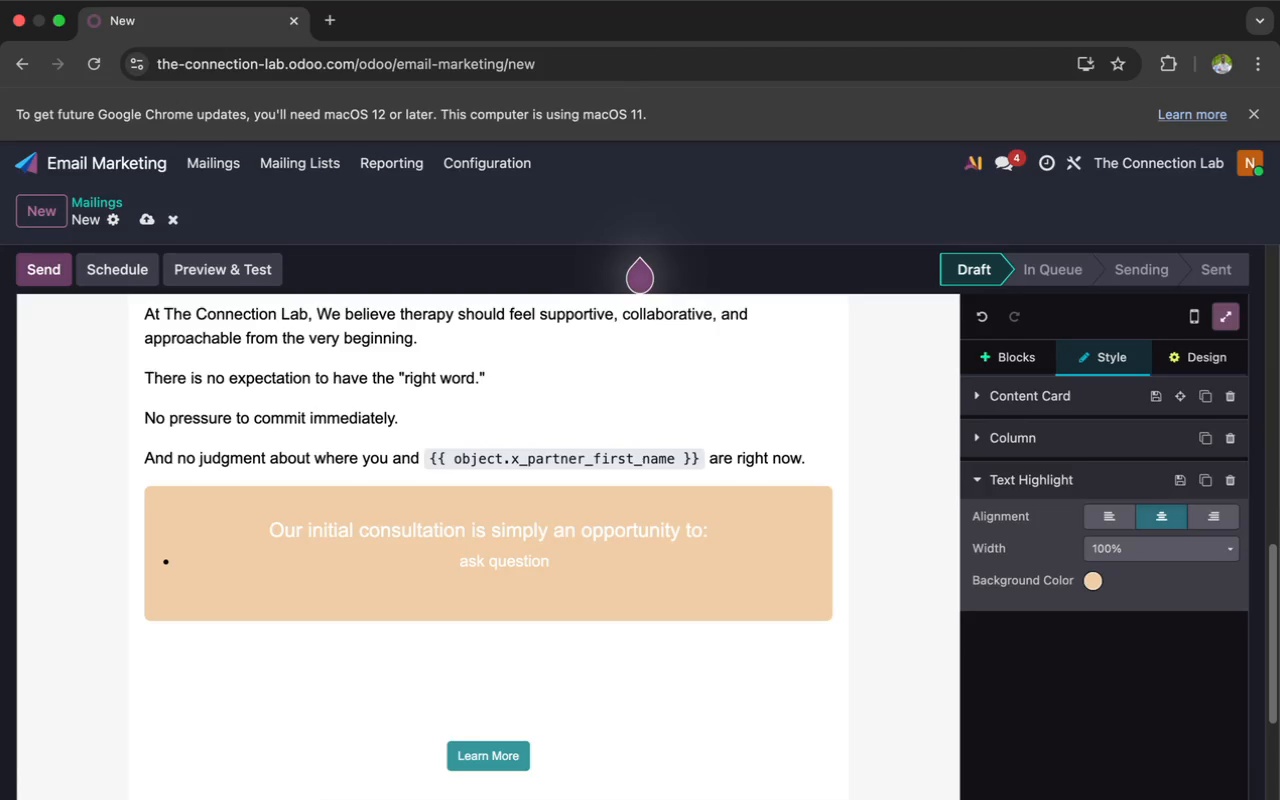 
key(Enter)
 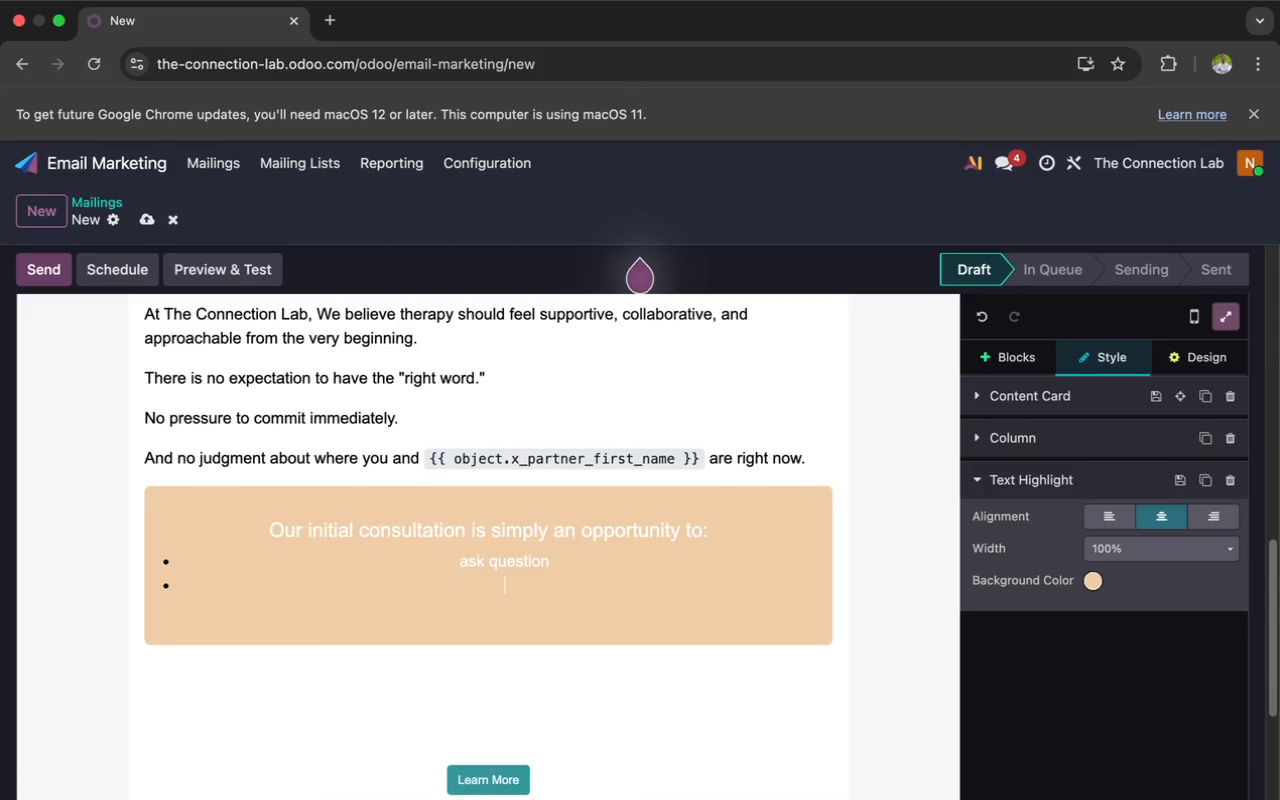 
wait(14.87)
 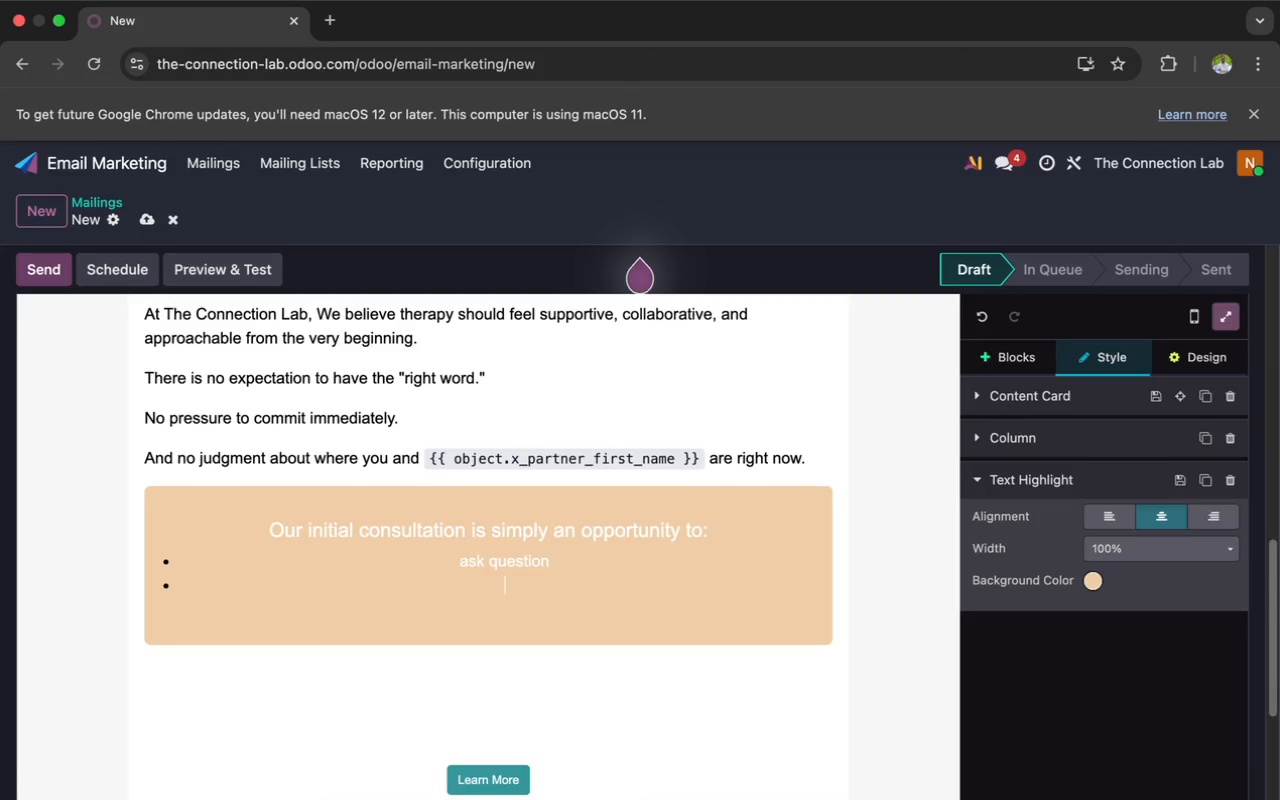 
type(share what)
 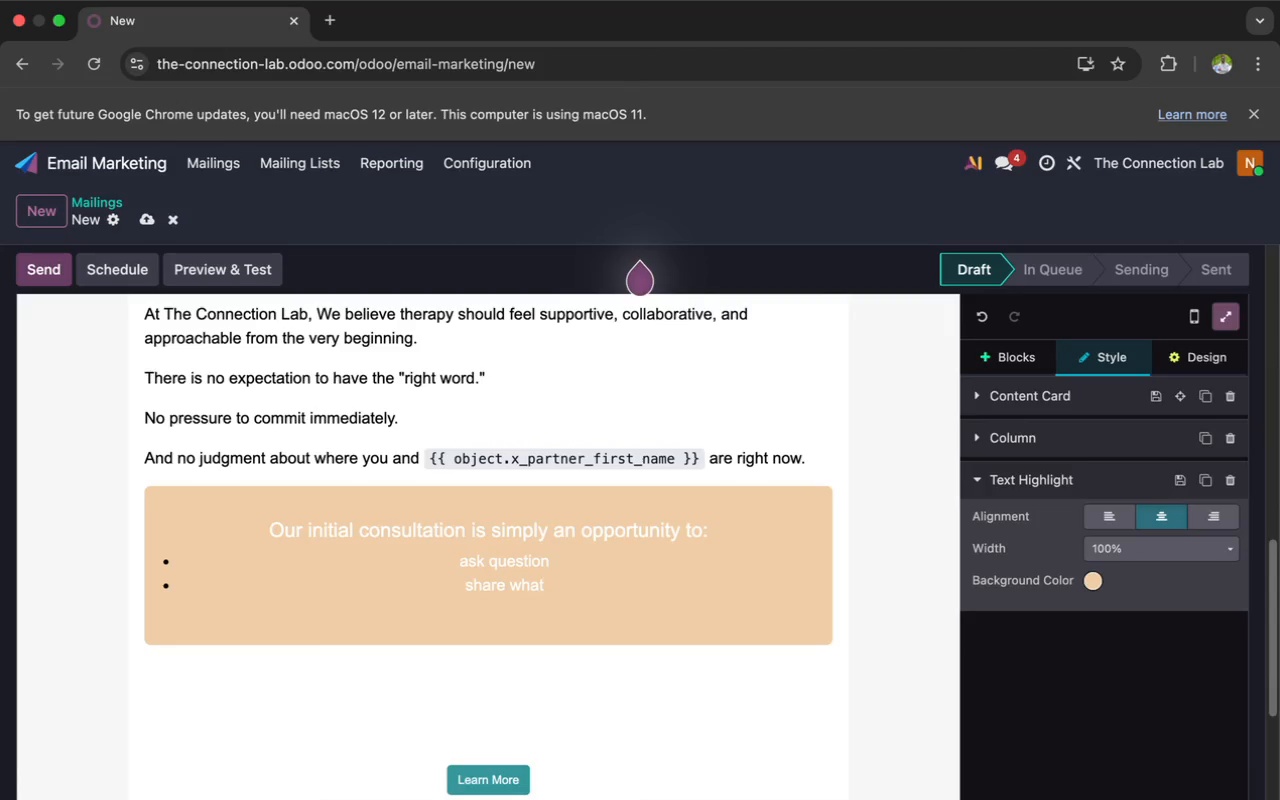 
type('s been weighing)
 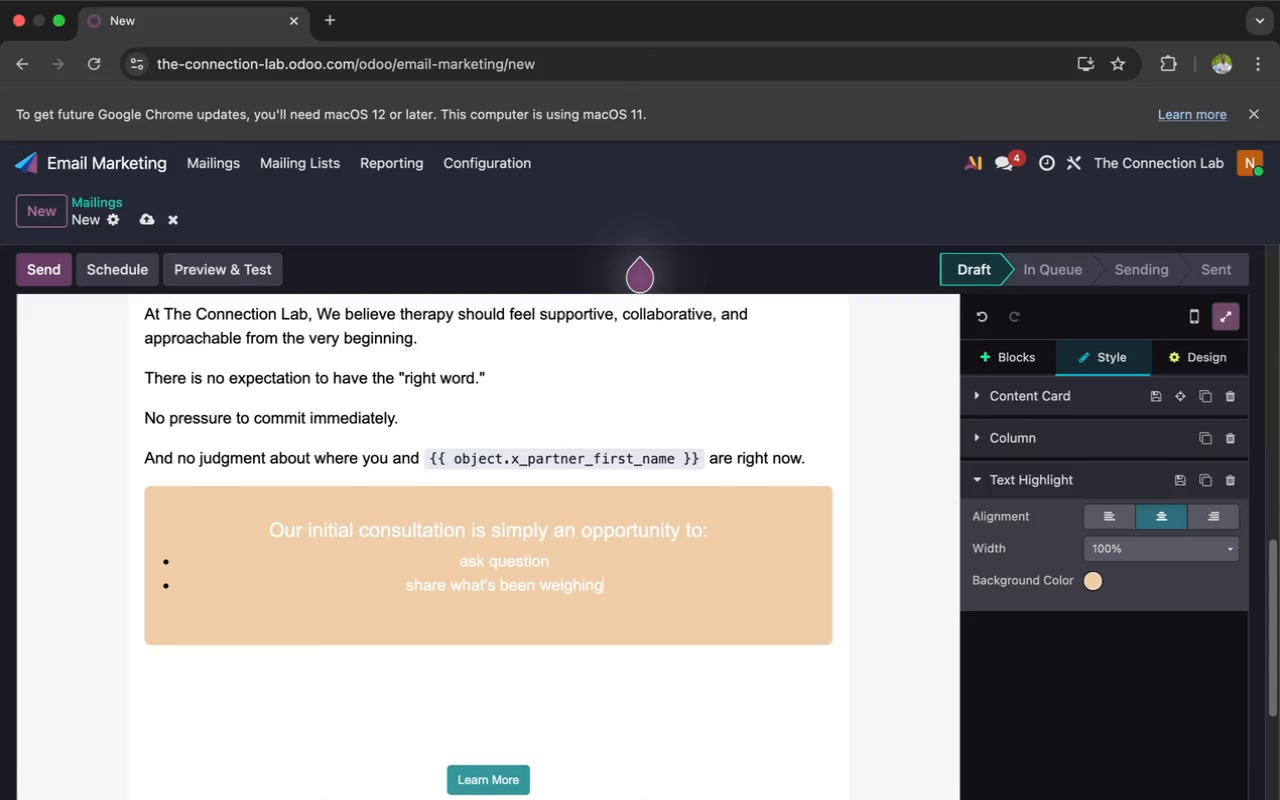 
type( on you)
 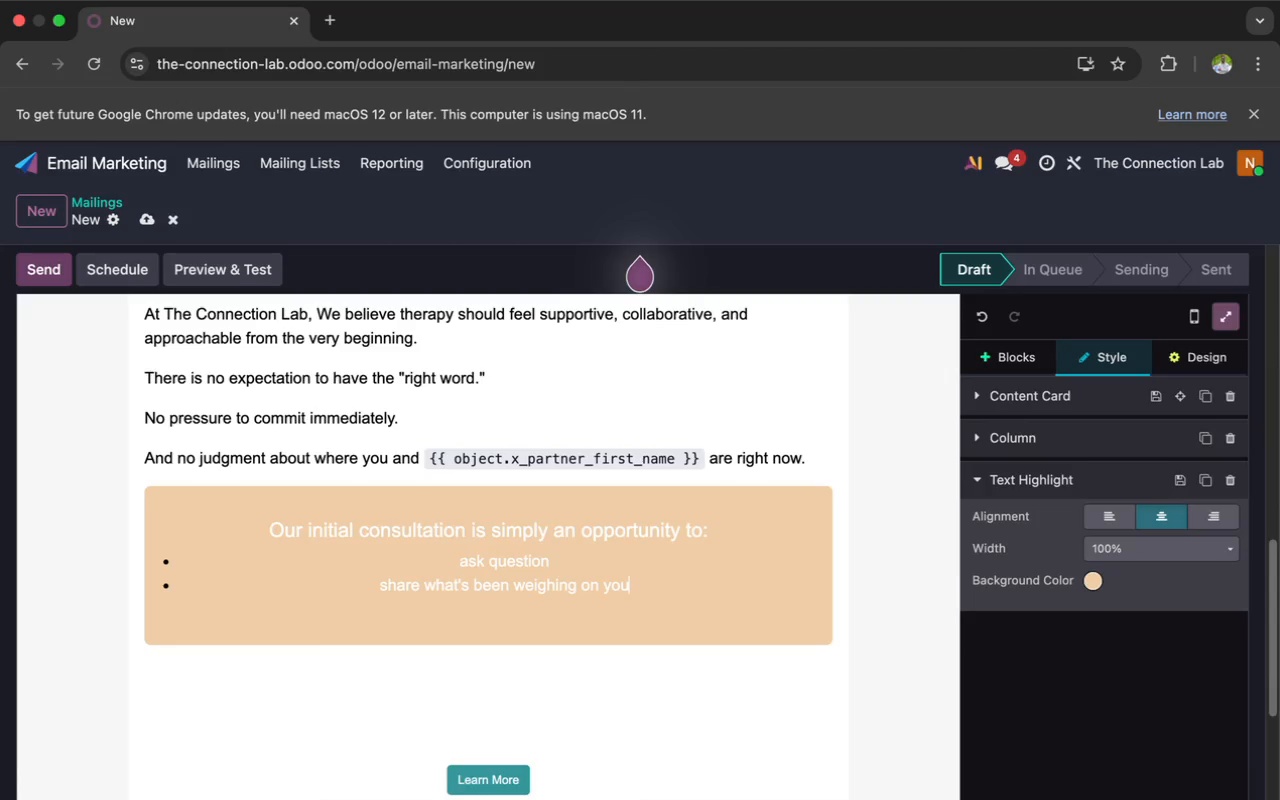 
key(Enter)
 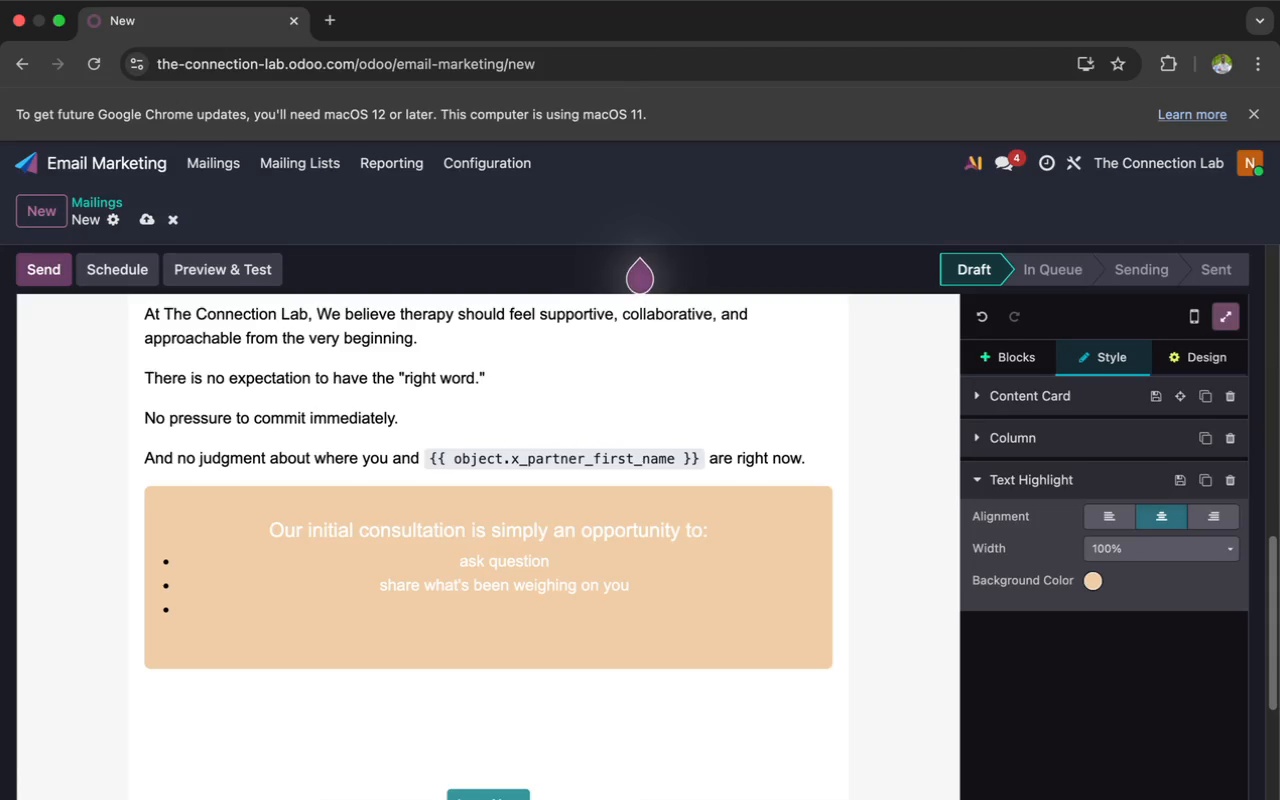 
type(learn)
 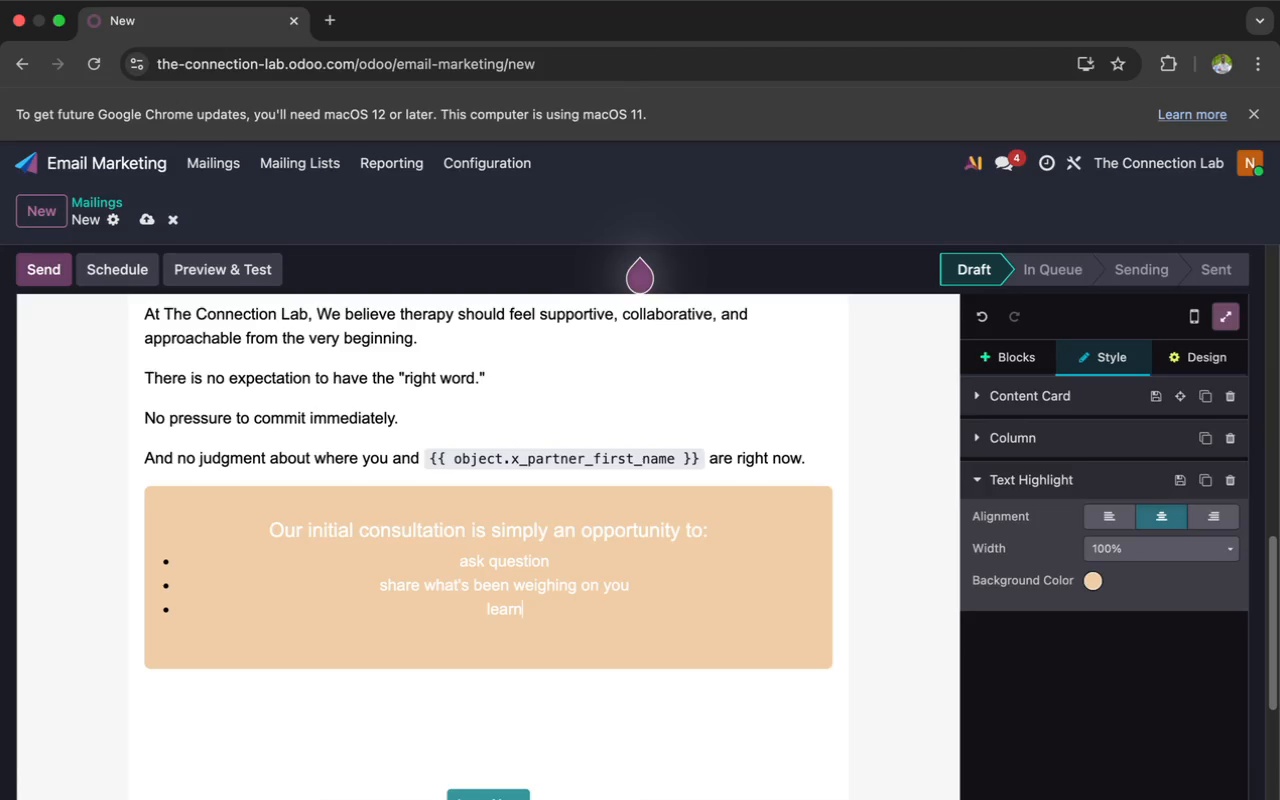 
type( how coun)
 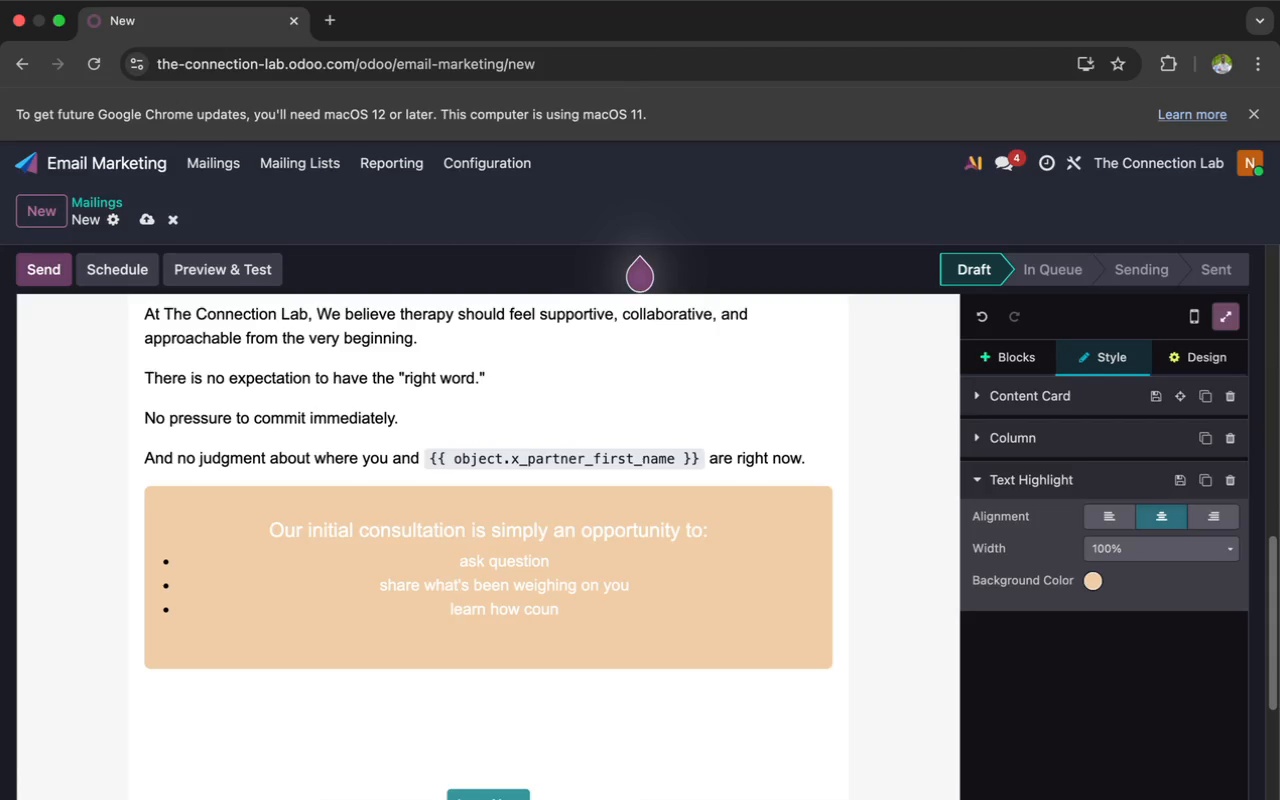 
type(seling wor)
 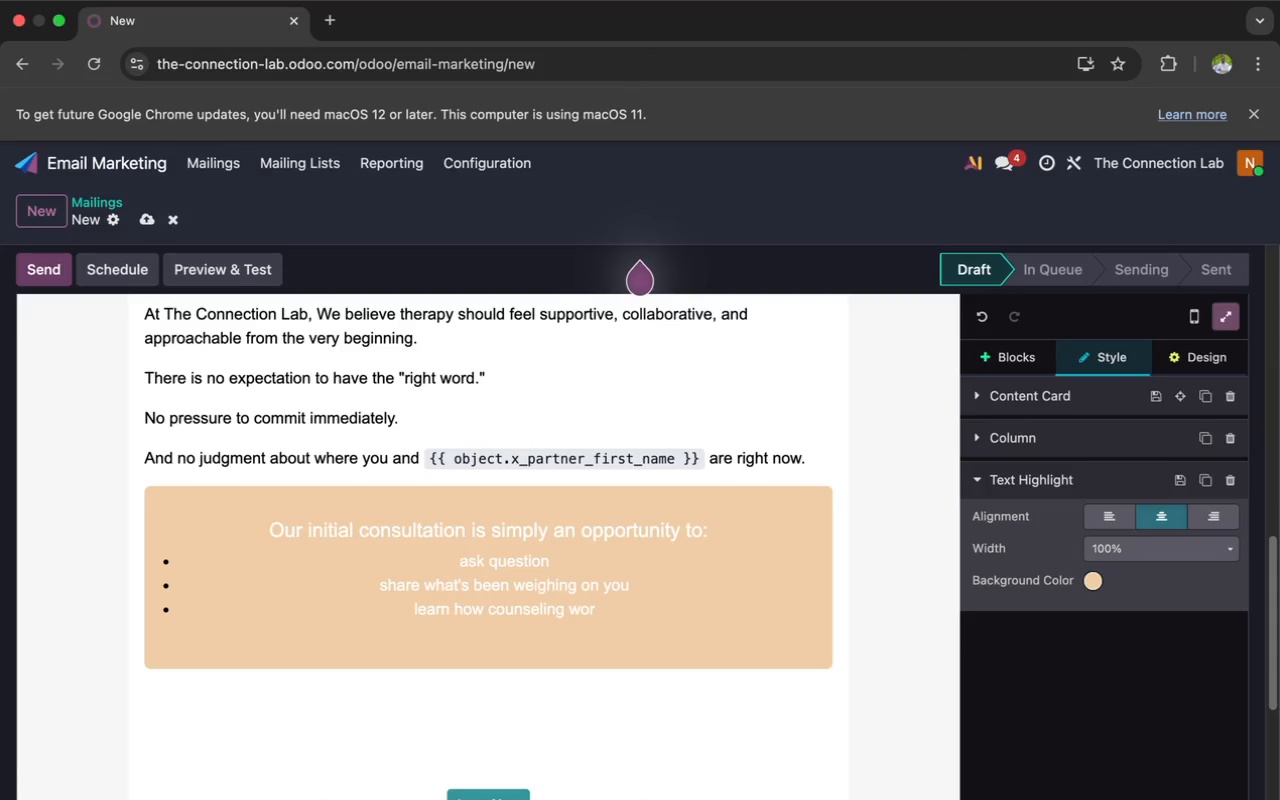 
type(ks)
 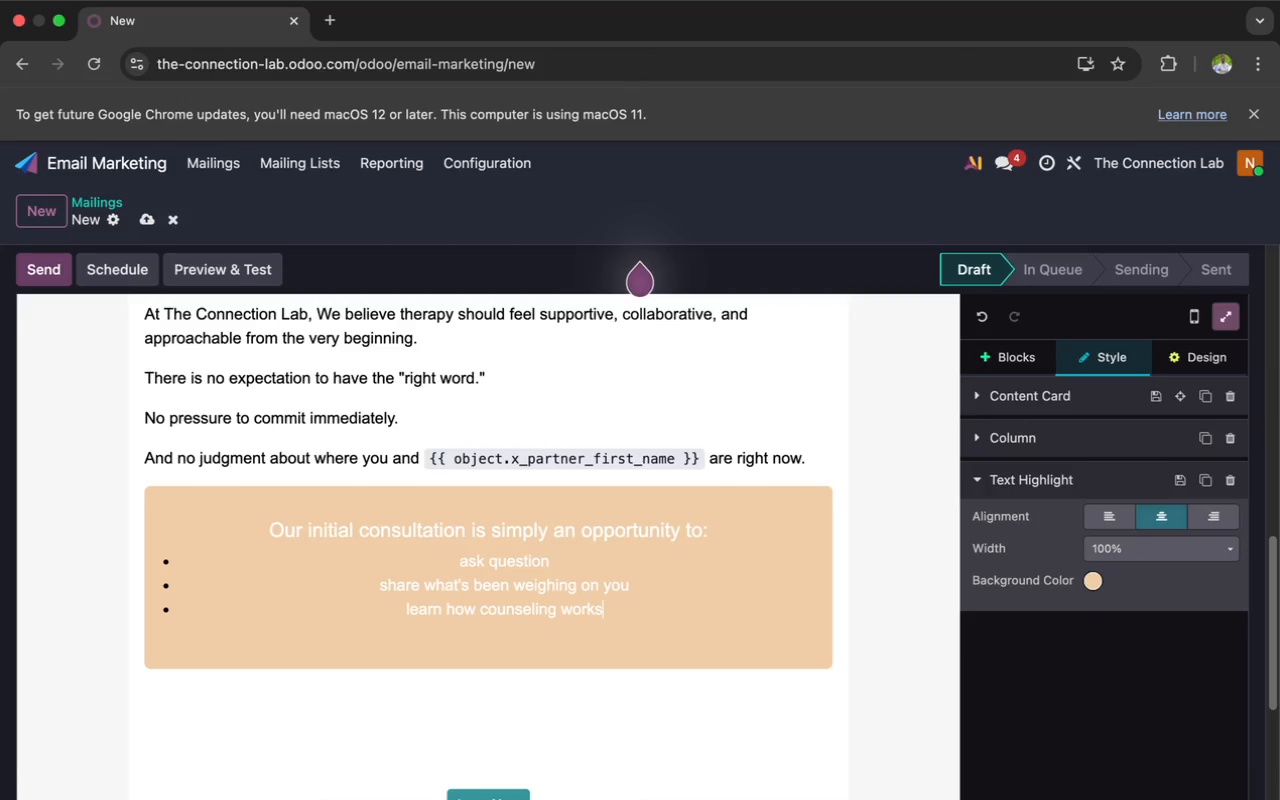 
key(Enter)
 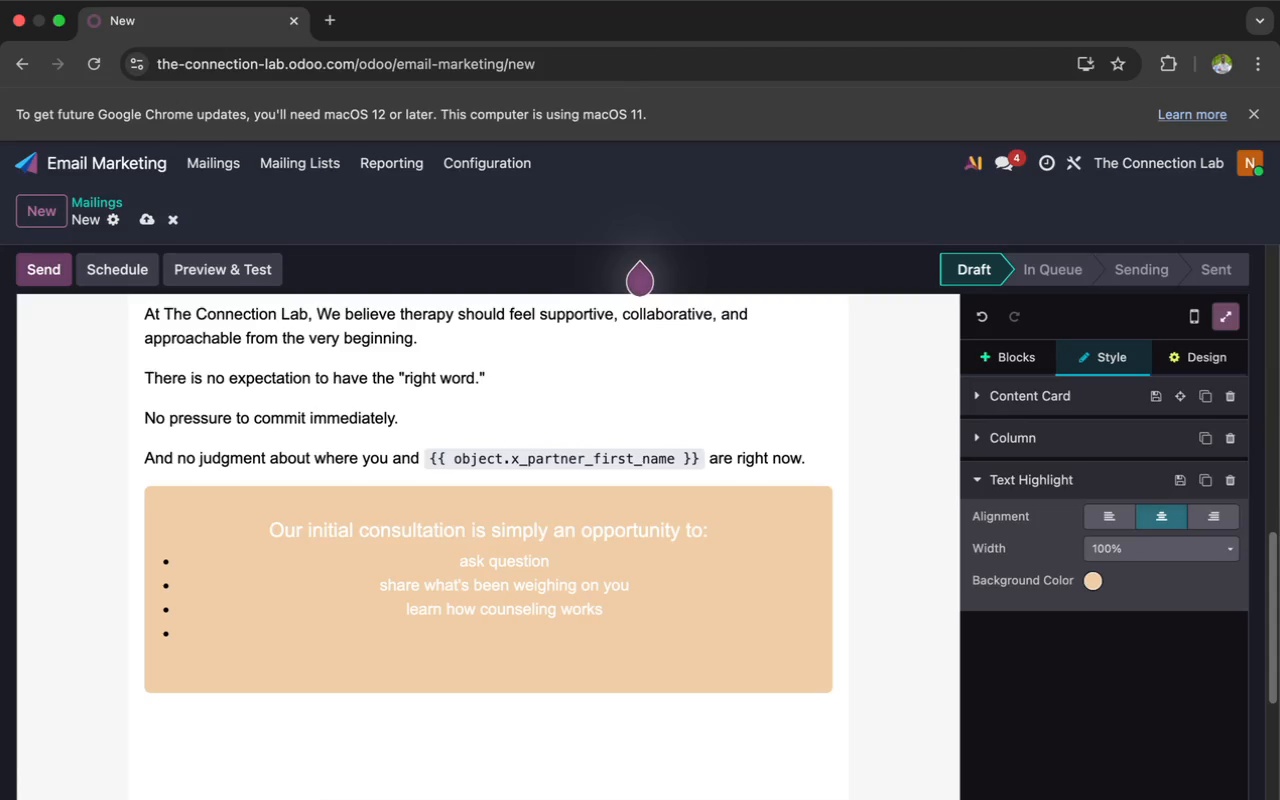 
type(and decide whether support feels help)
 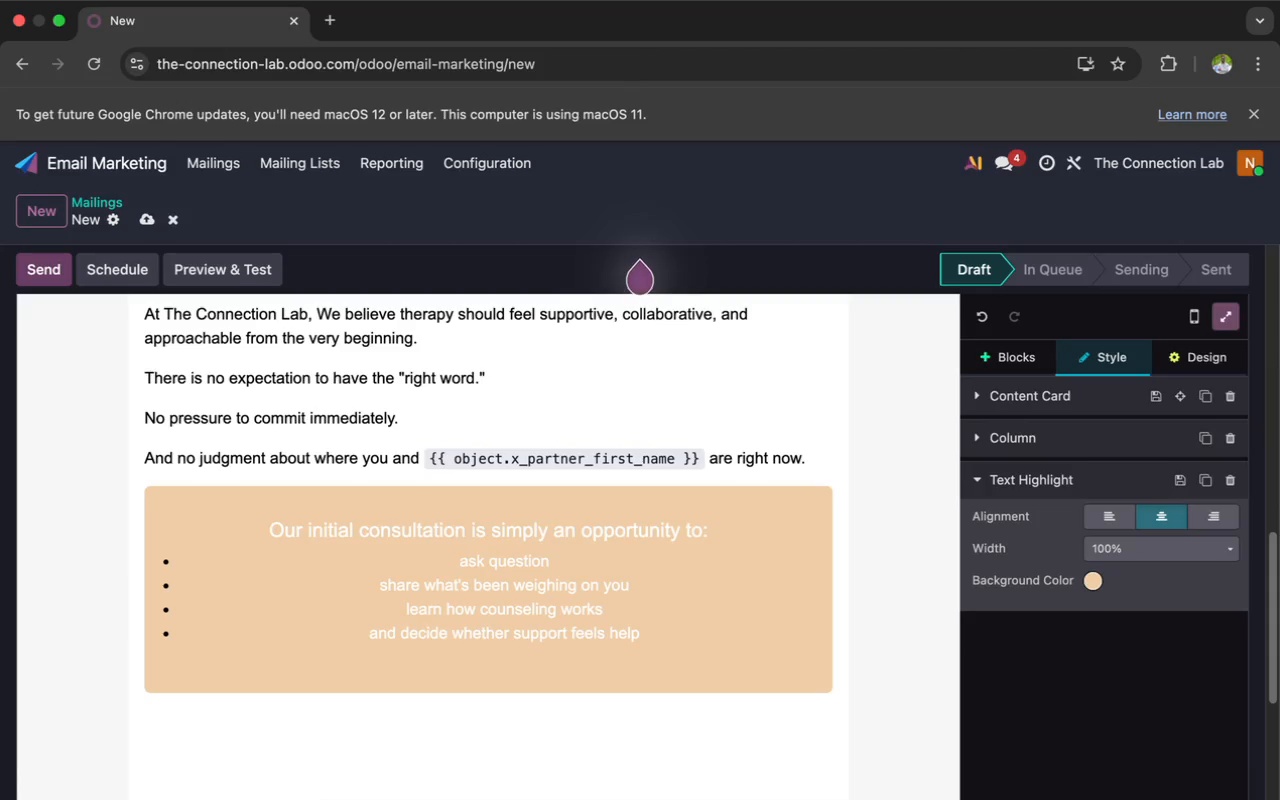 
type(ful for your situation)
 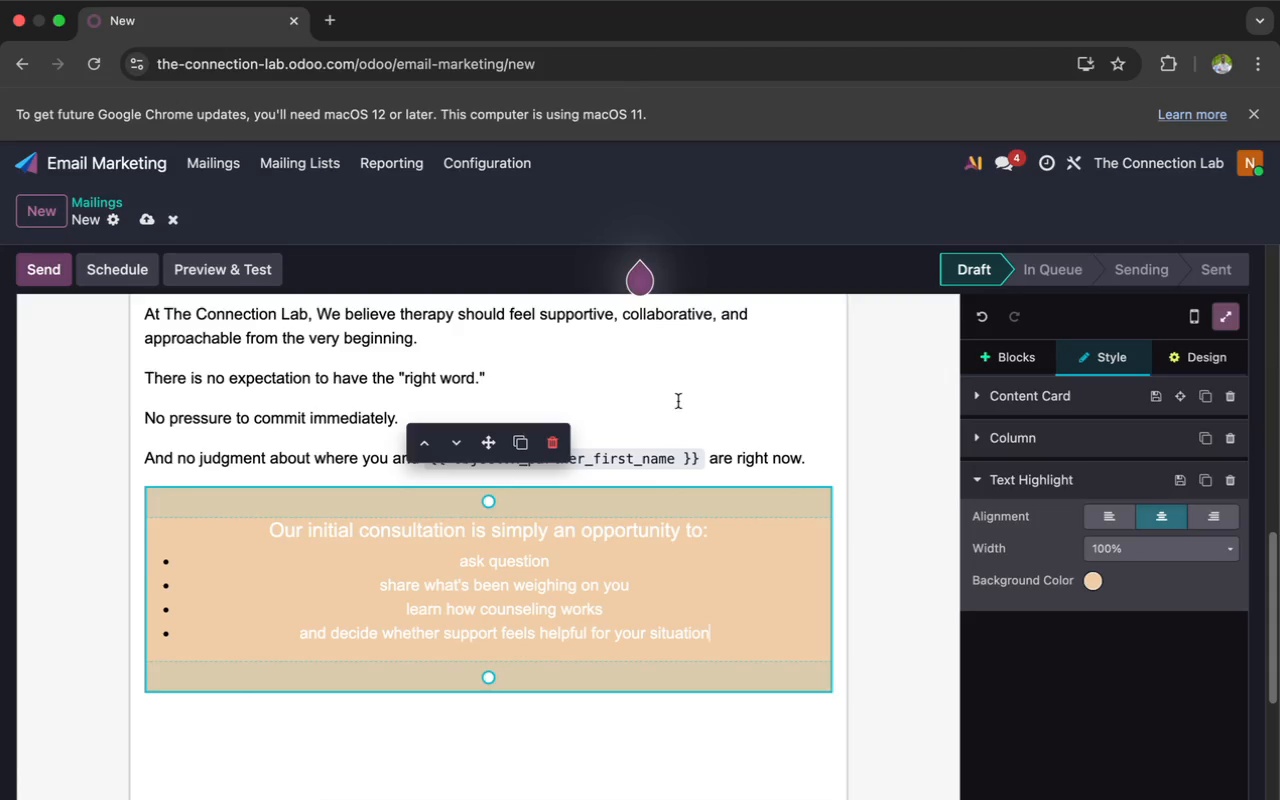 
left_click([1105, 520])
 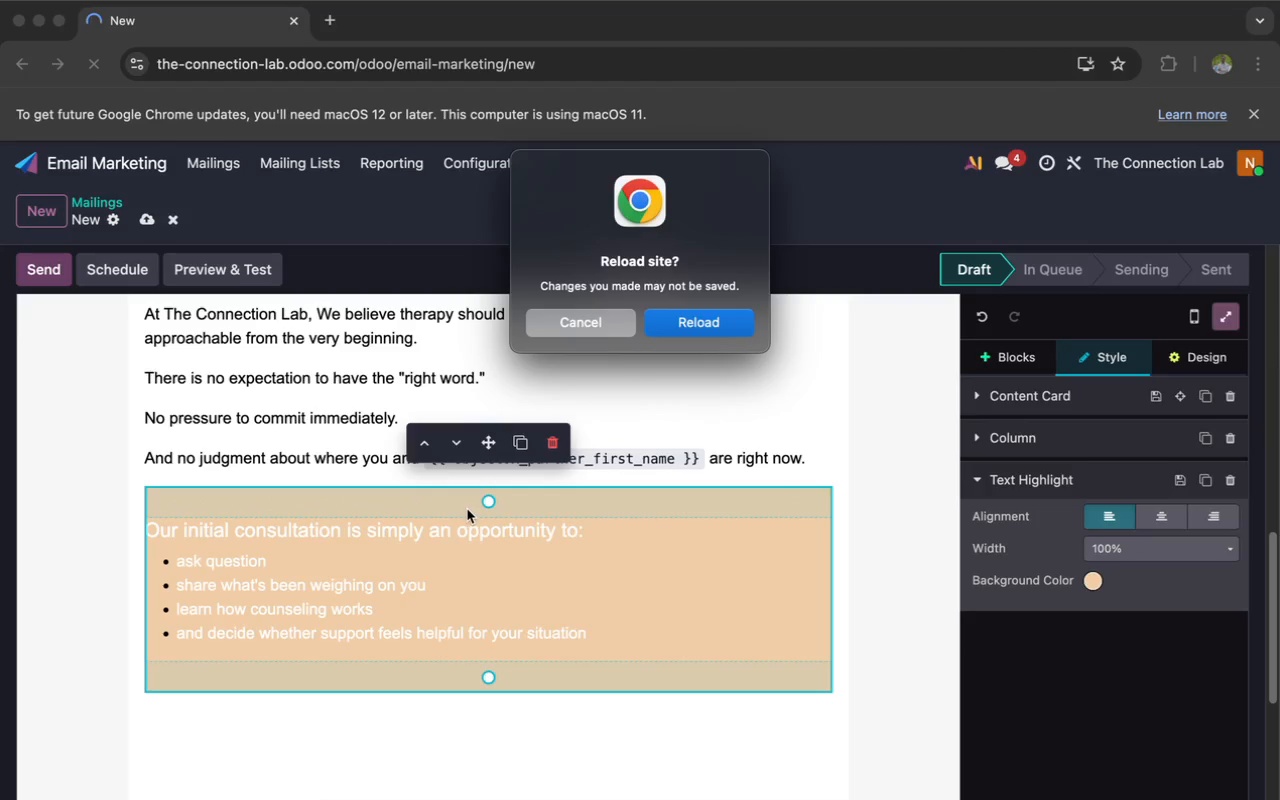 
wait(6.02)
 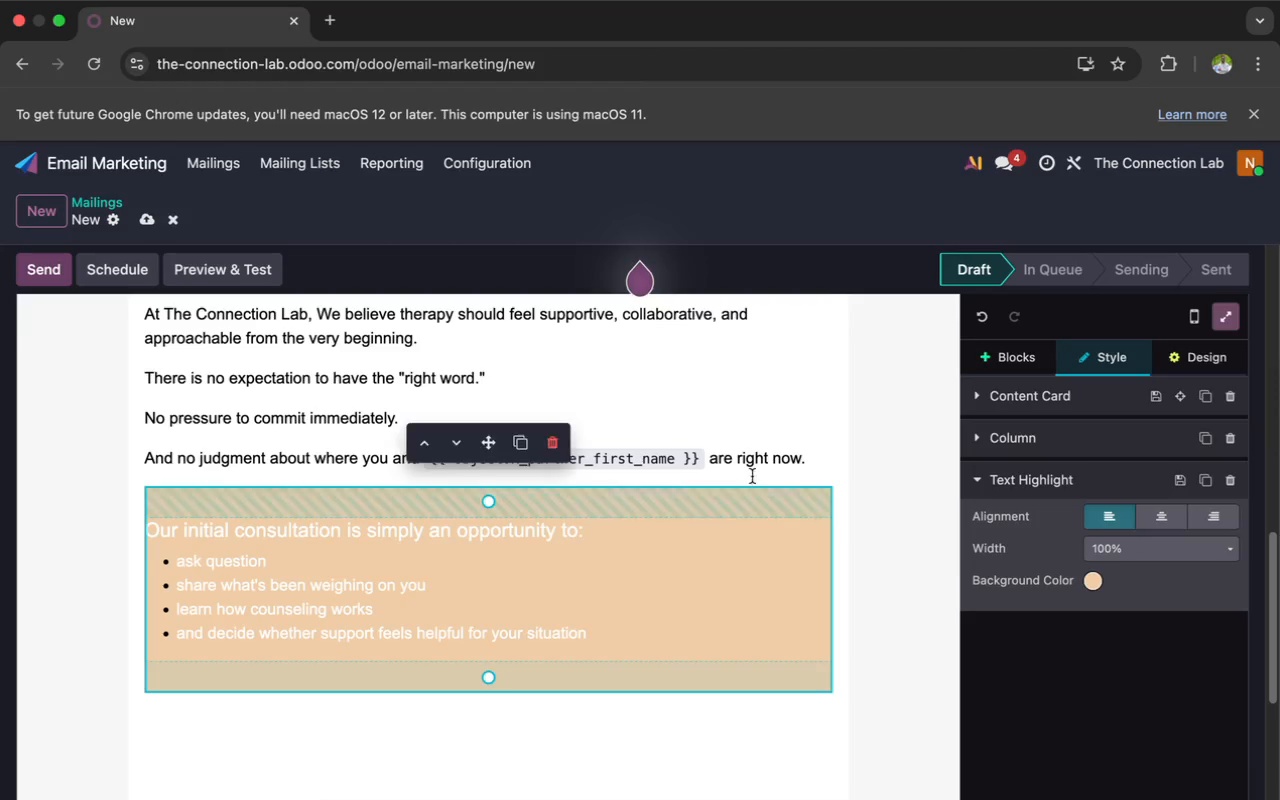 
left_click([582, 315])
 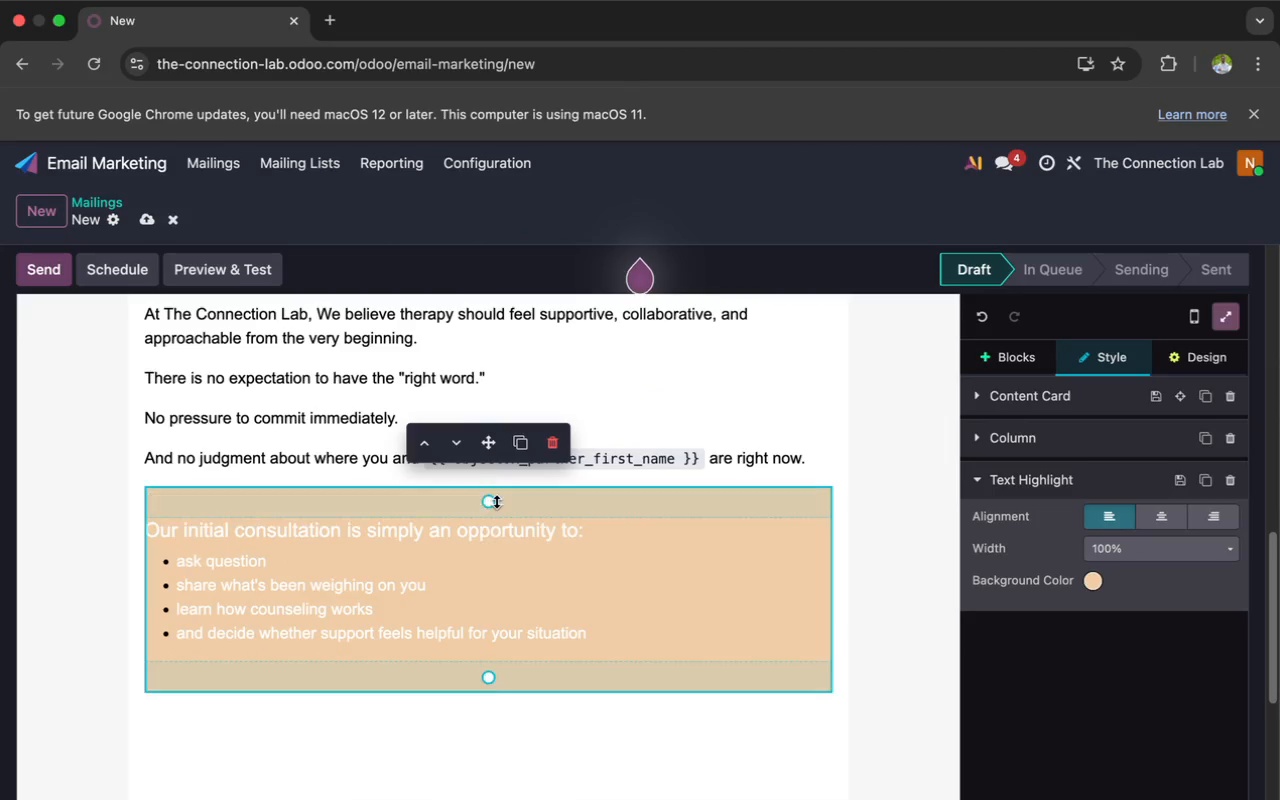 
left_click_drag(start_coordinate=[485, 510], to_coordinate=[478, 446])
 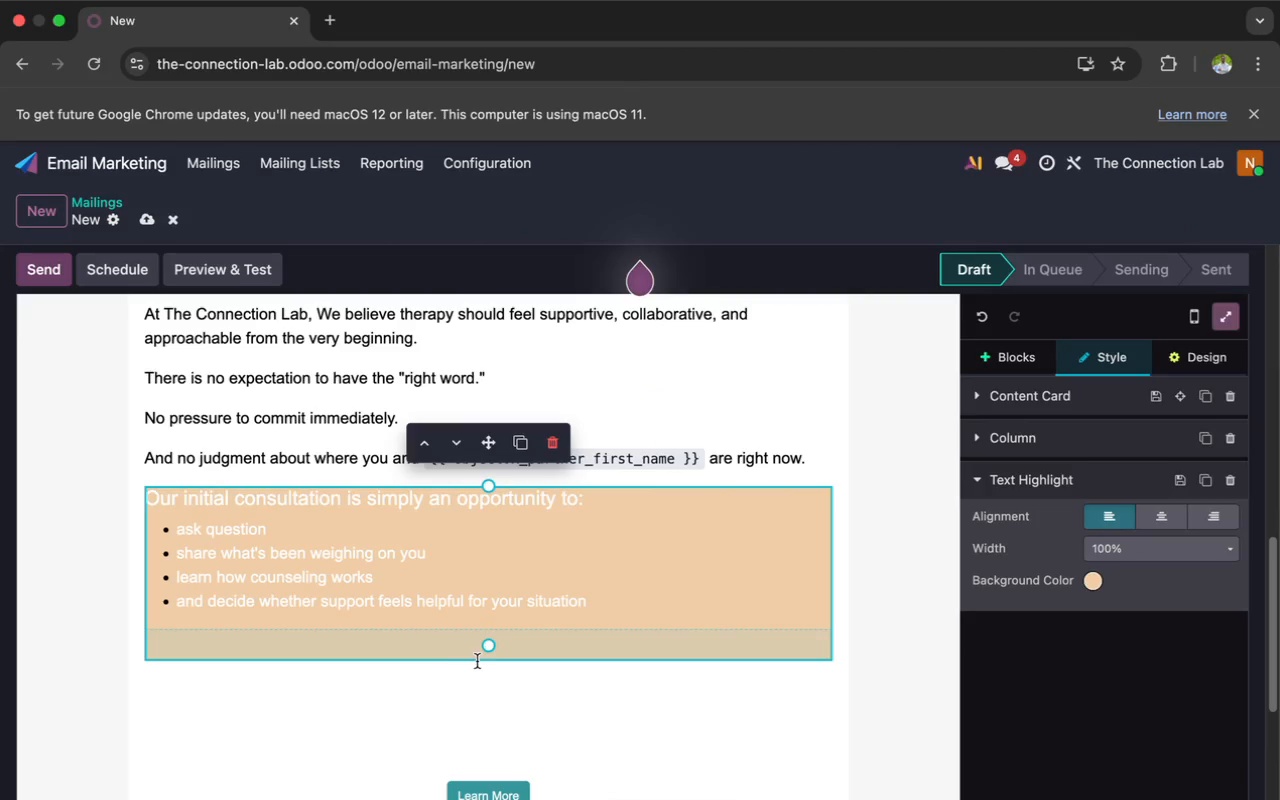 
left_click_drag(start_coordinate=[485, 658], to_coordinate=[480, 597])
 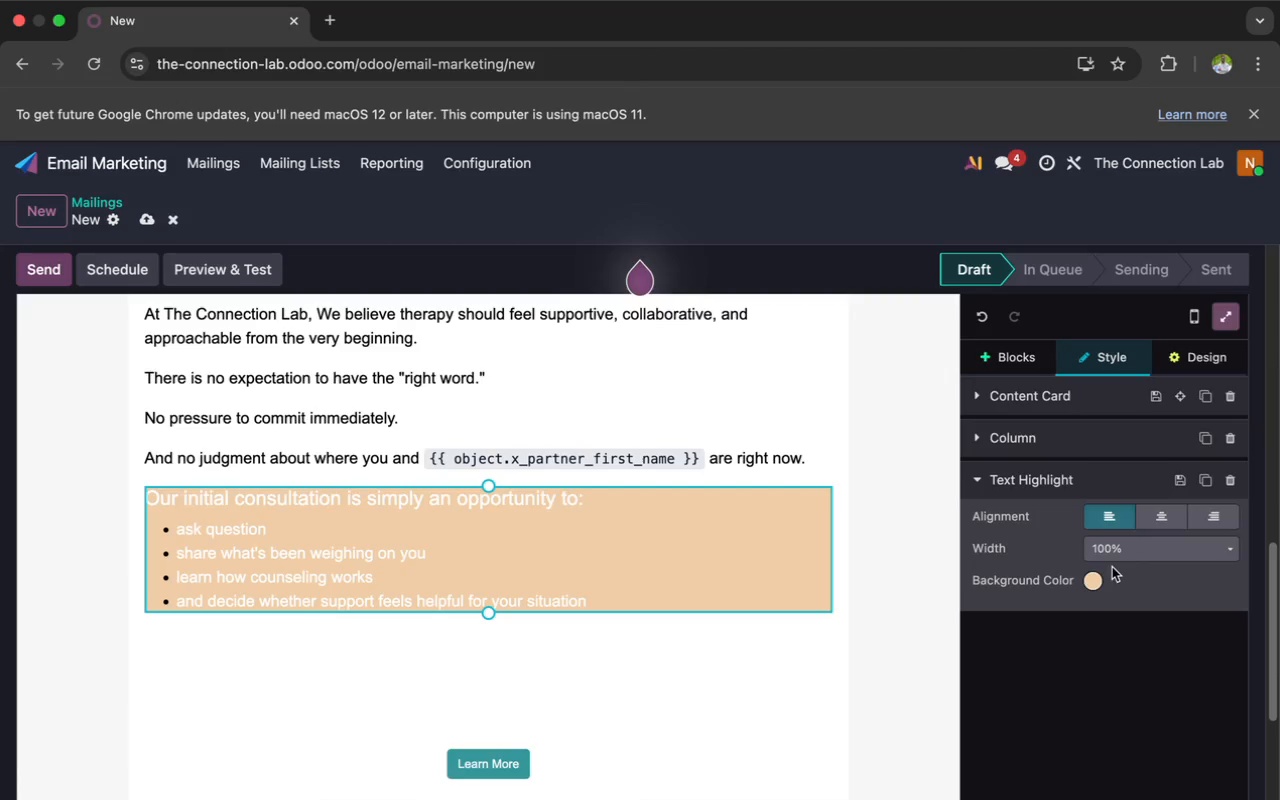 
left_click([1094, 578])
 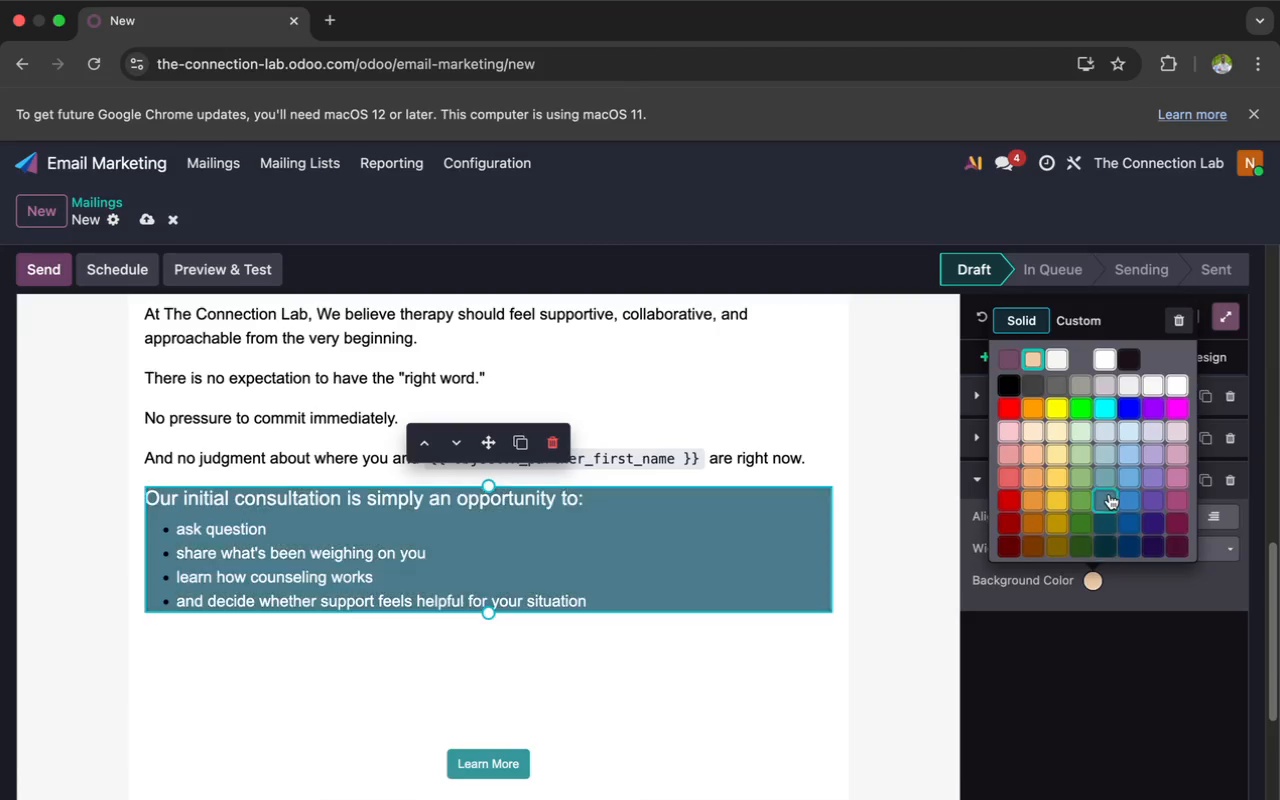 
left_click([1109, 495])
 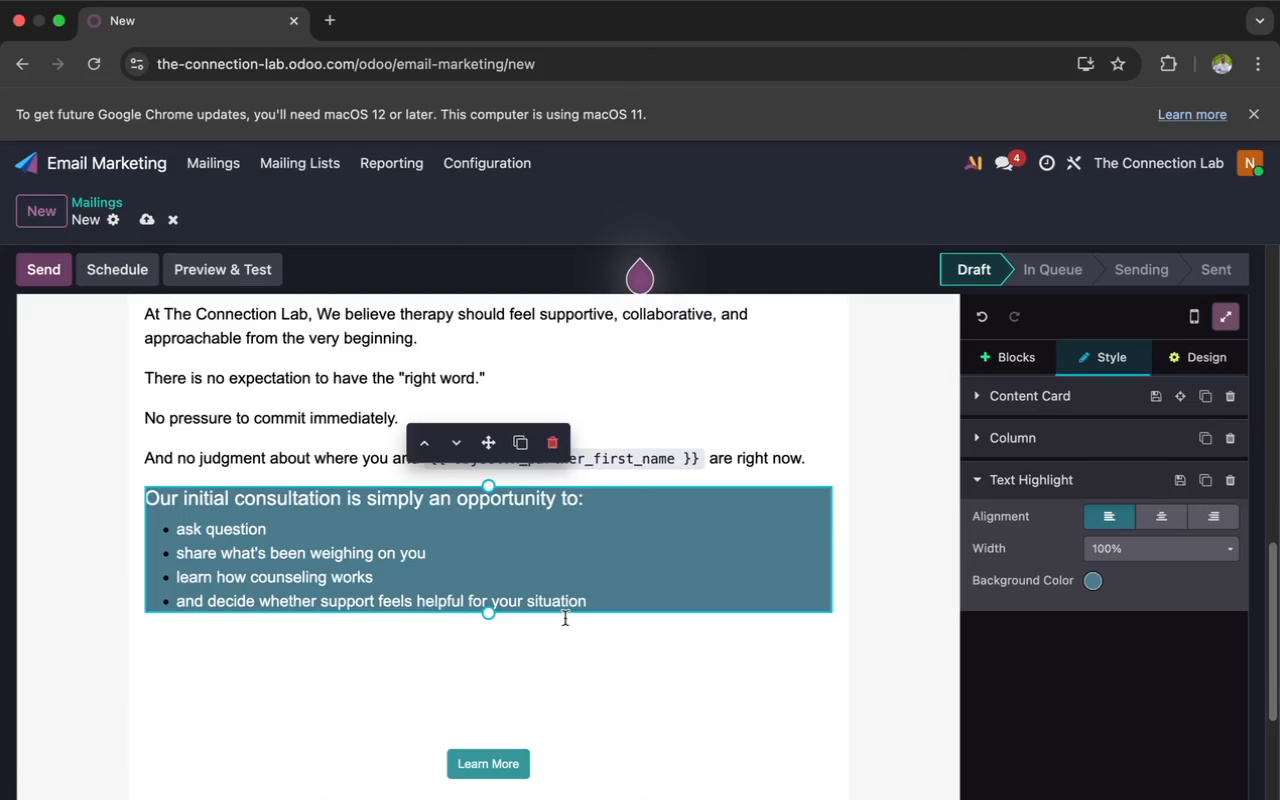 
left_click([505, 642])
 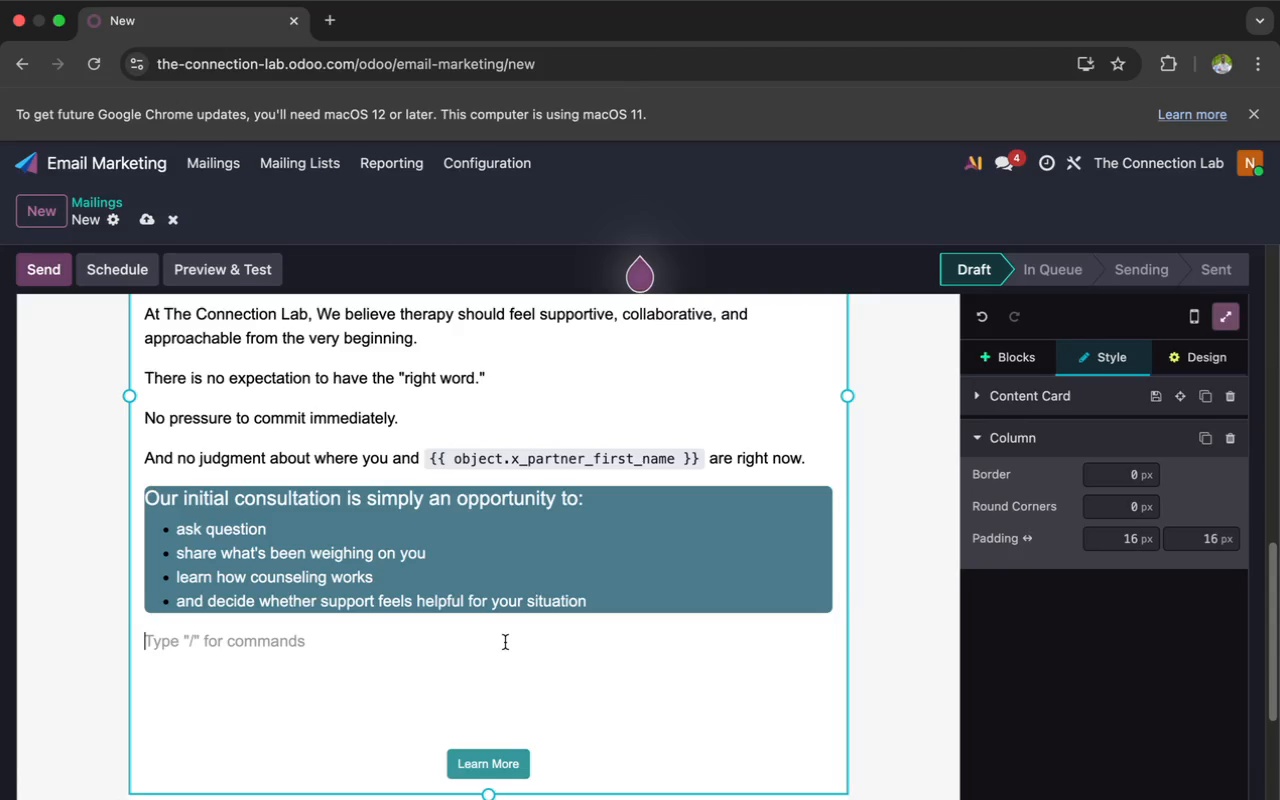 
wait(18.91)
 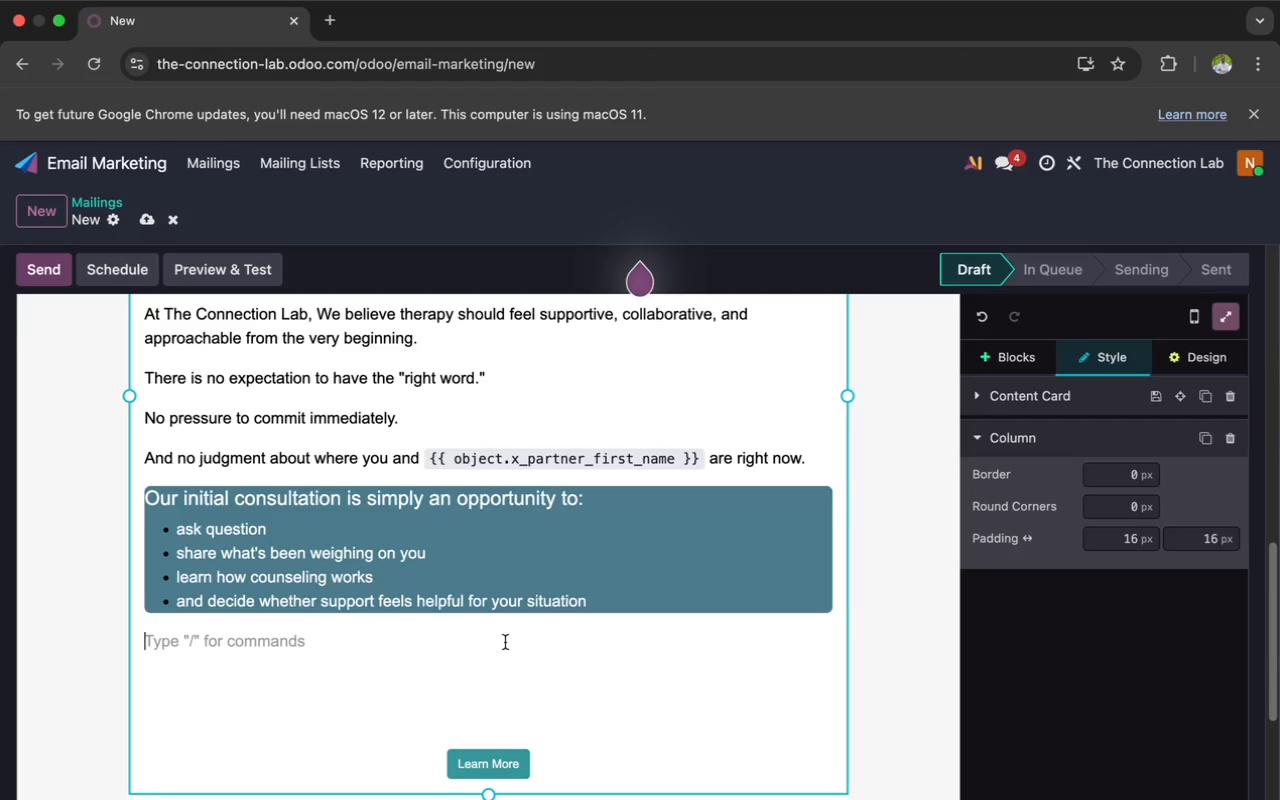 
type(Sometime one honest conversation can cre)
 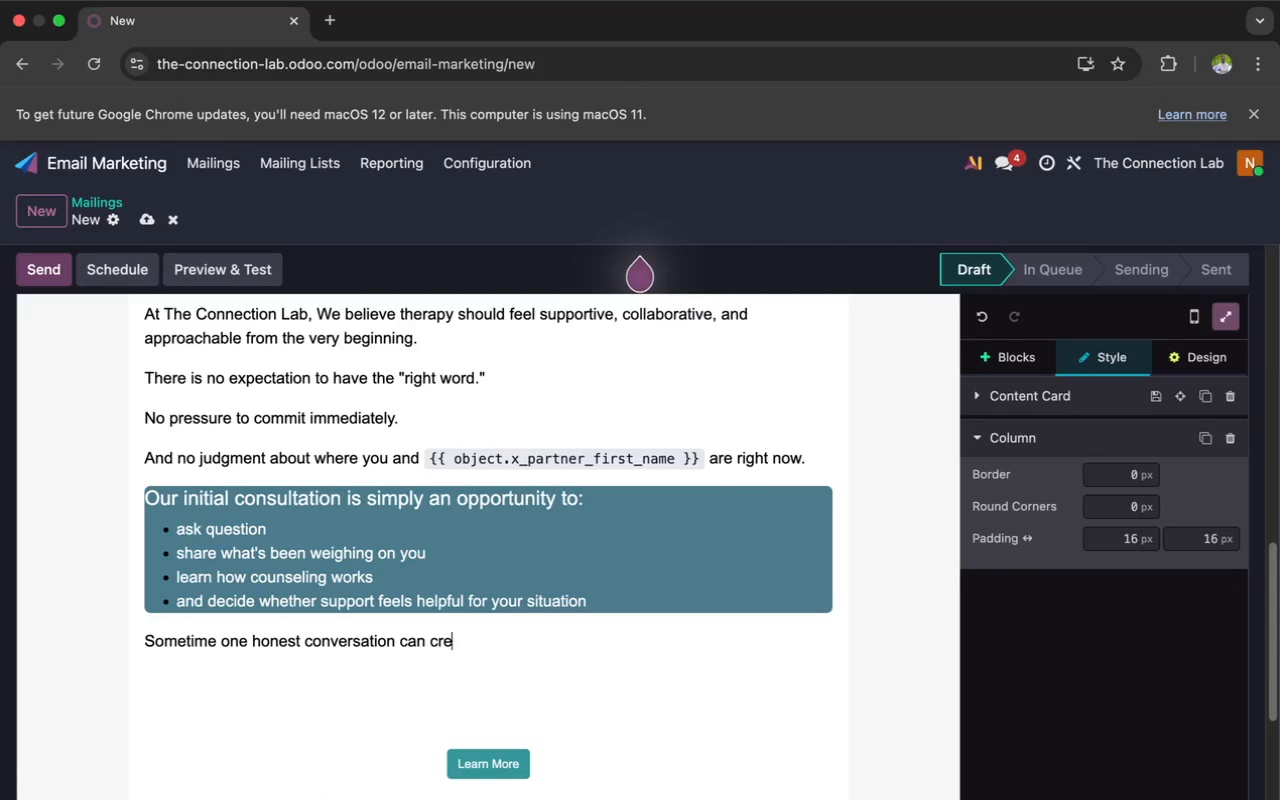 
wait(5.89)
 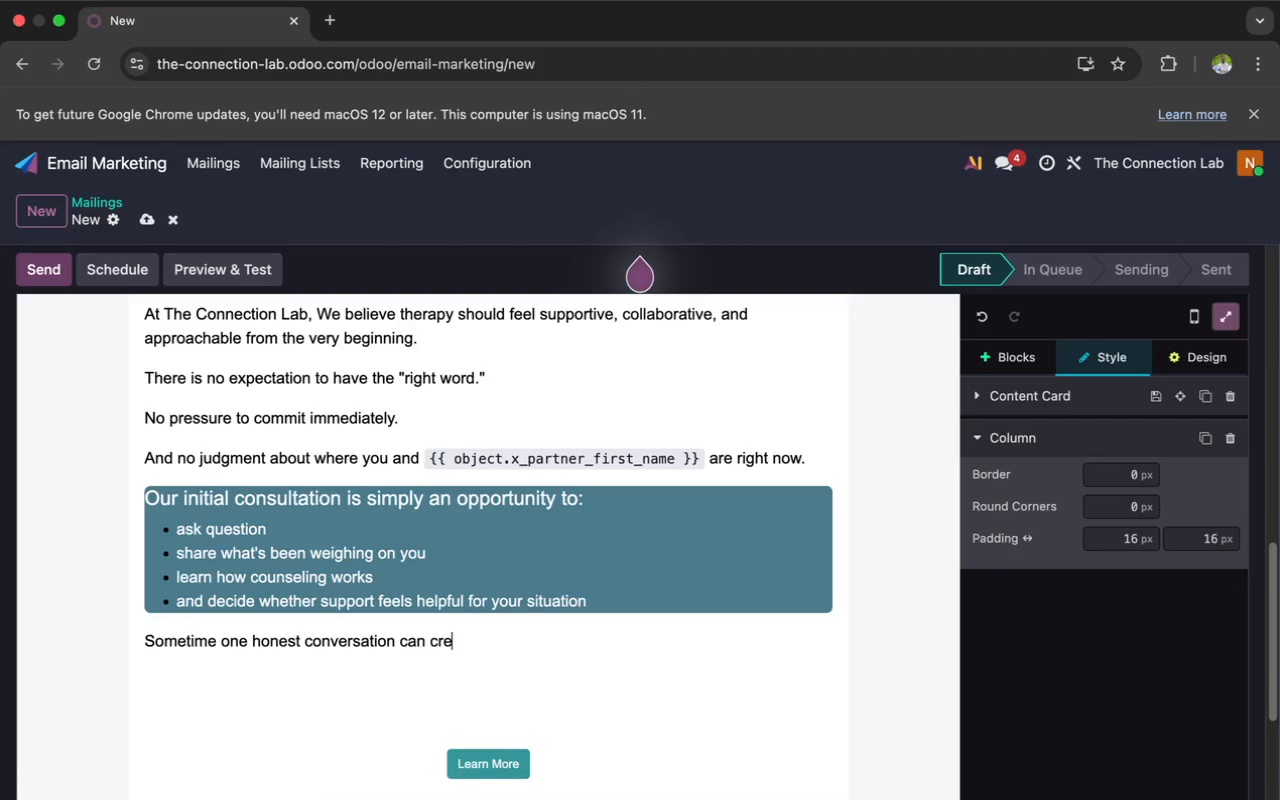 
type(ate)
 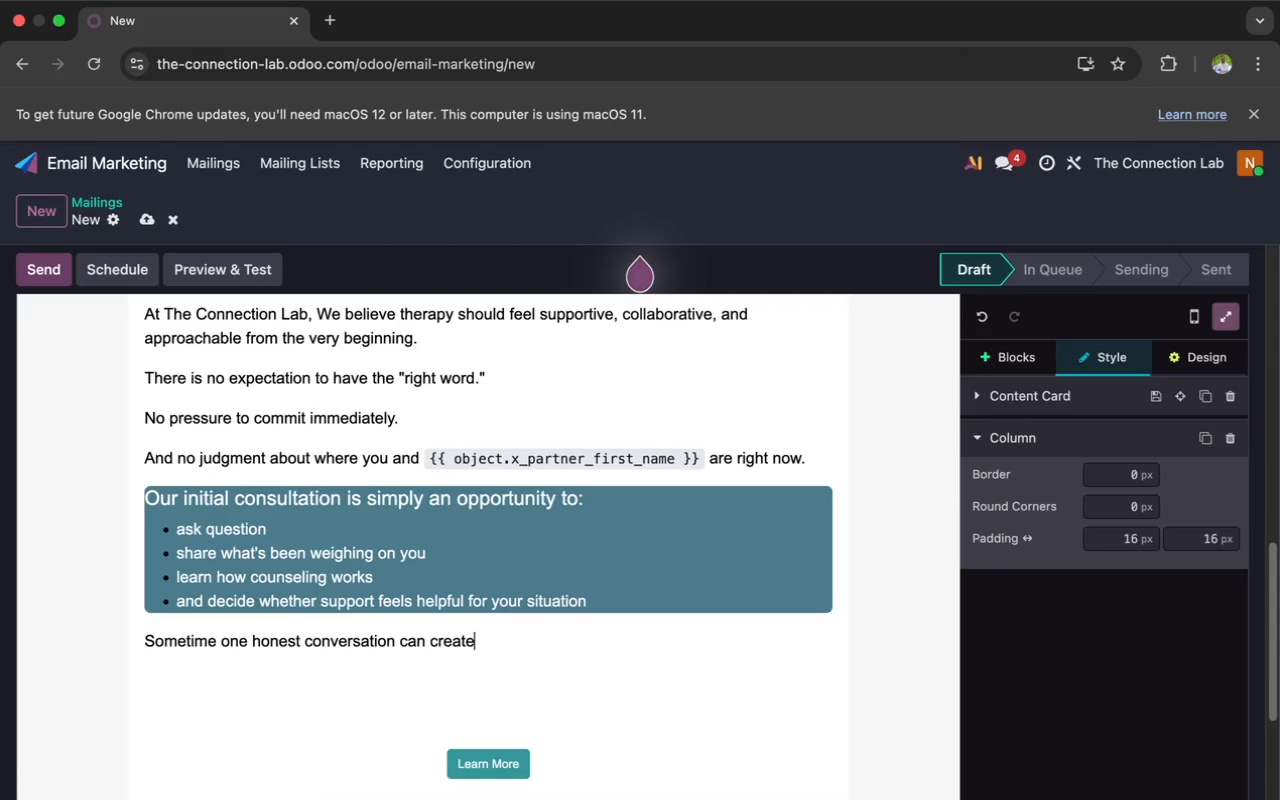 
wait(25.94)
 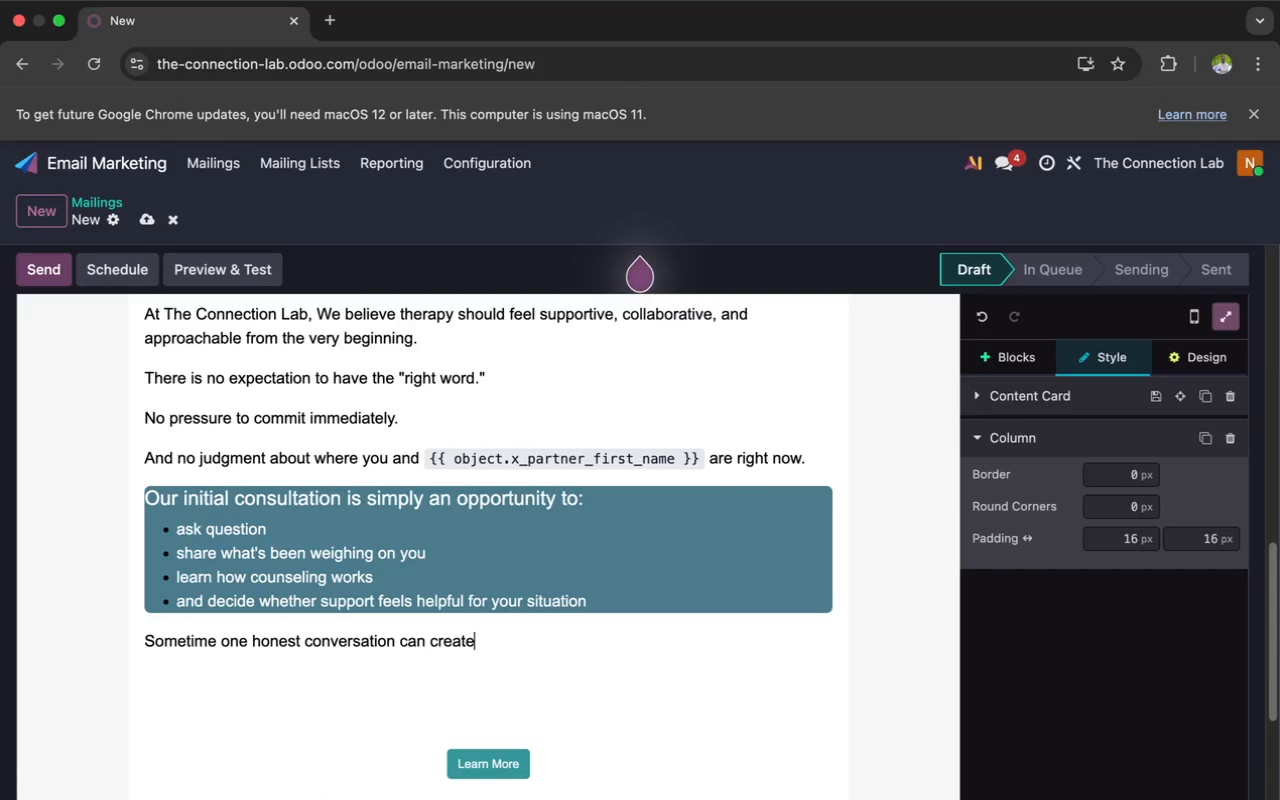 
type( more rea)
key(Backspace)
type(lief than month)
 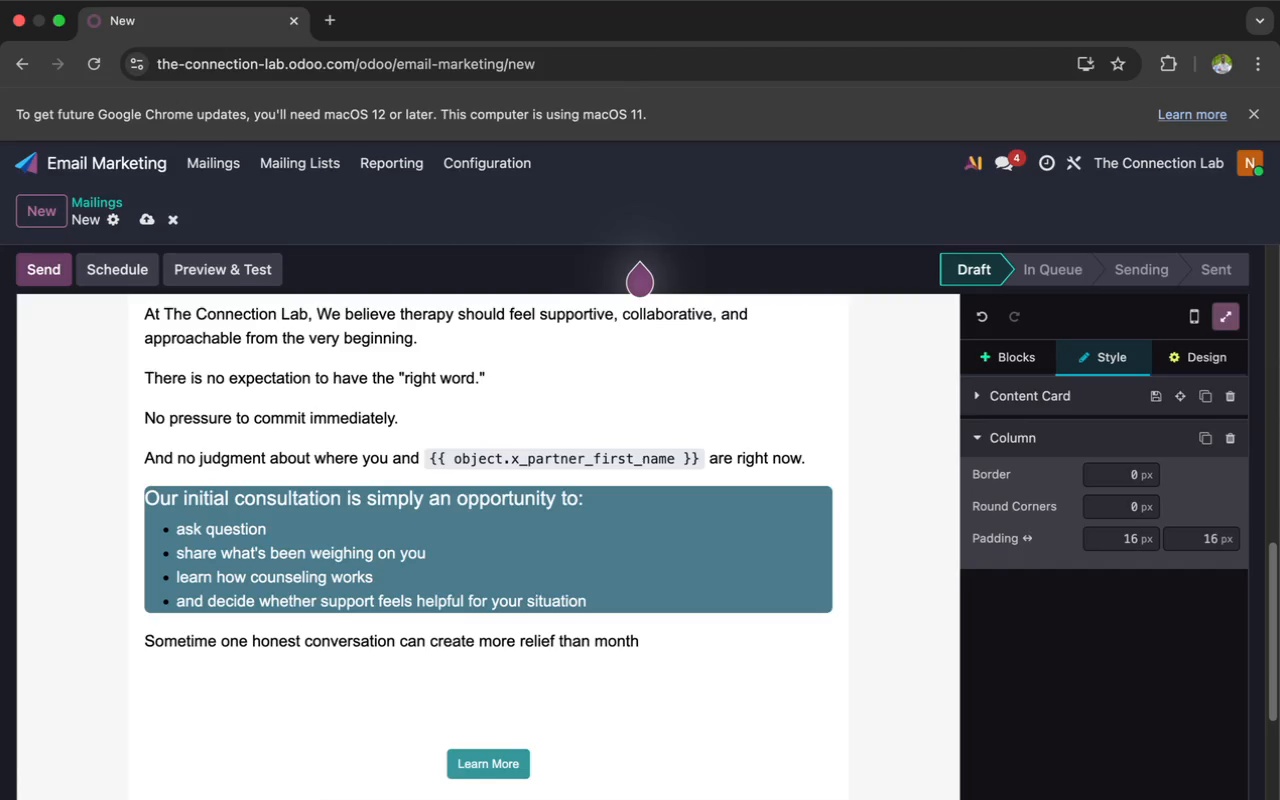 
type(s of trying to care)
key(Backspace)
type(ry everything)
 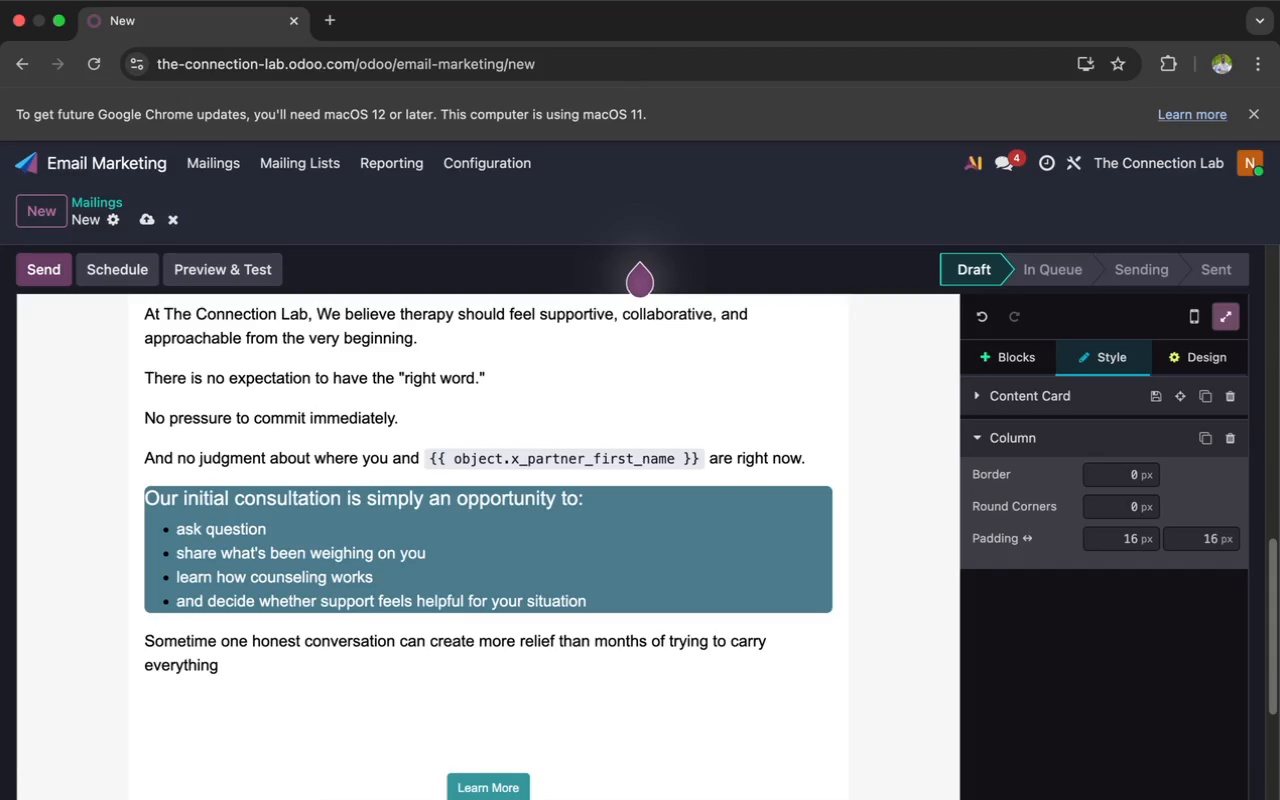 
wait(7.21)
 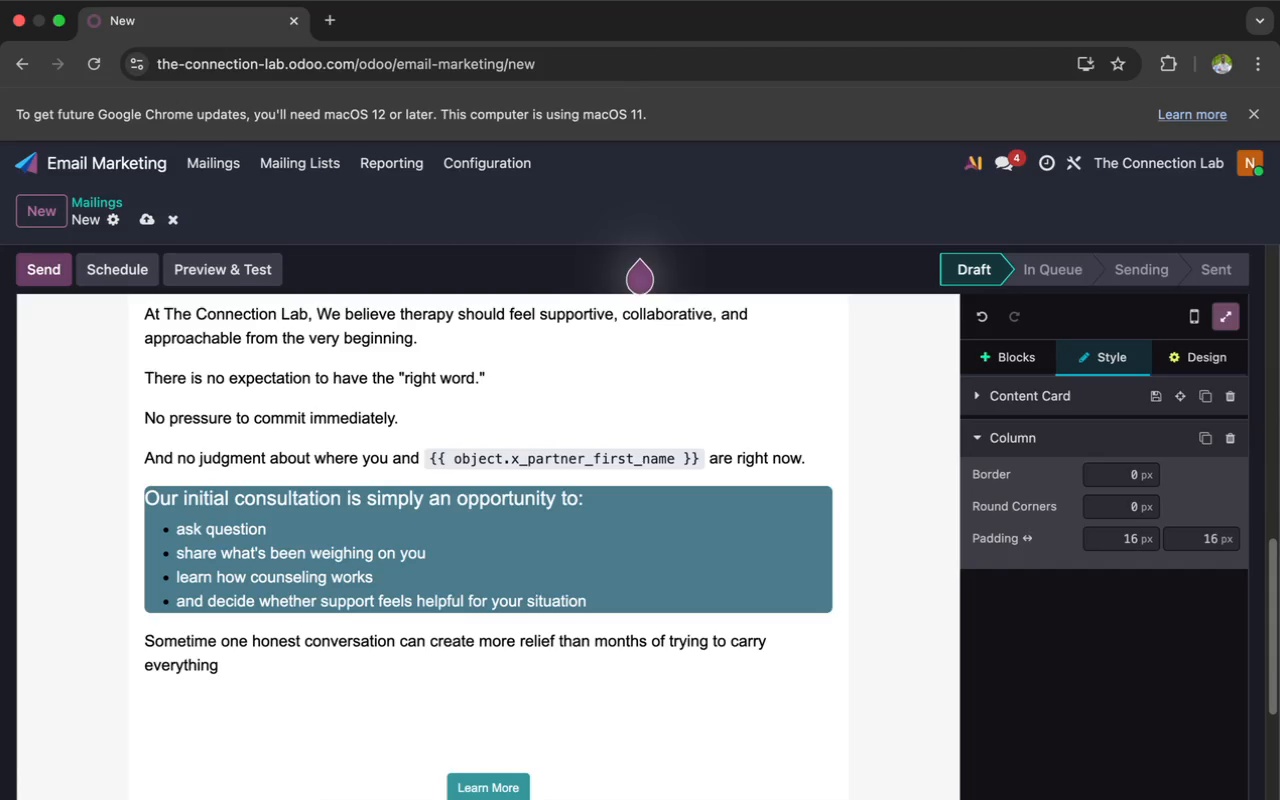 
type(alo)
key(Backspace)
key(Backspace)
key(Backspace)
type( alon.)
 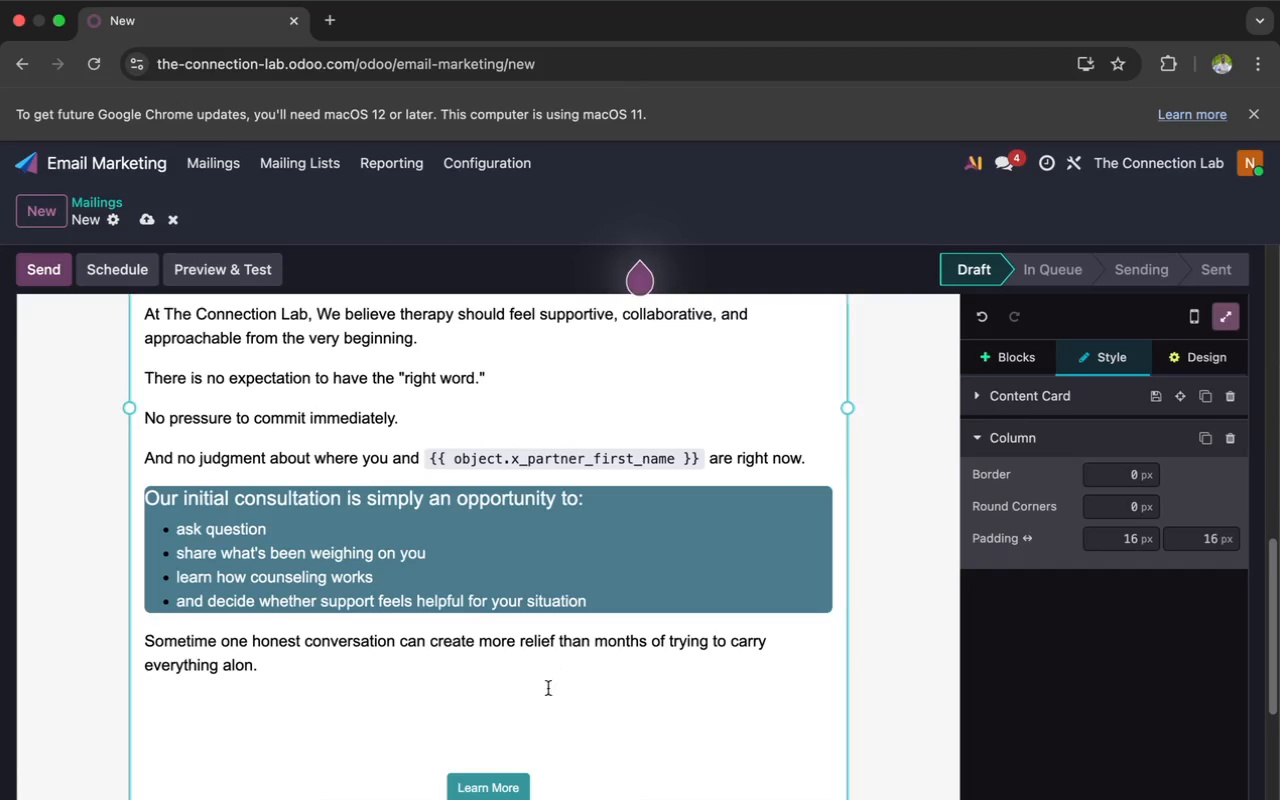 
left_click([457, 759])
 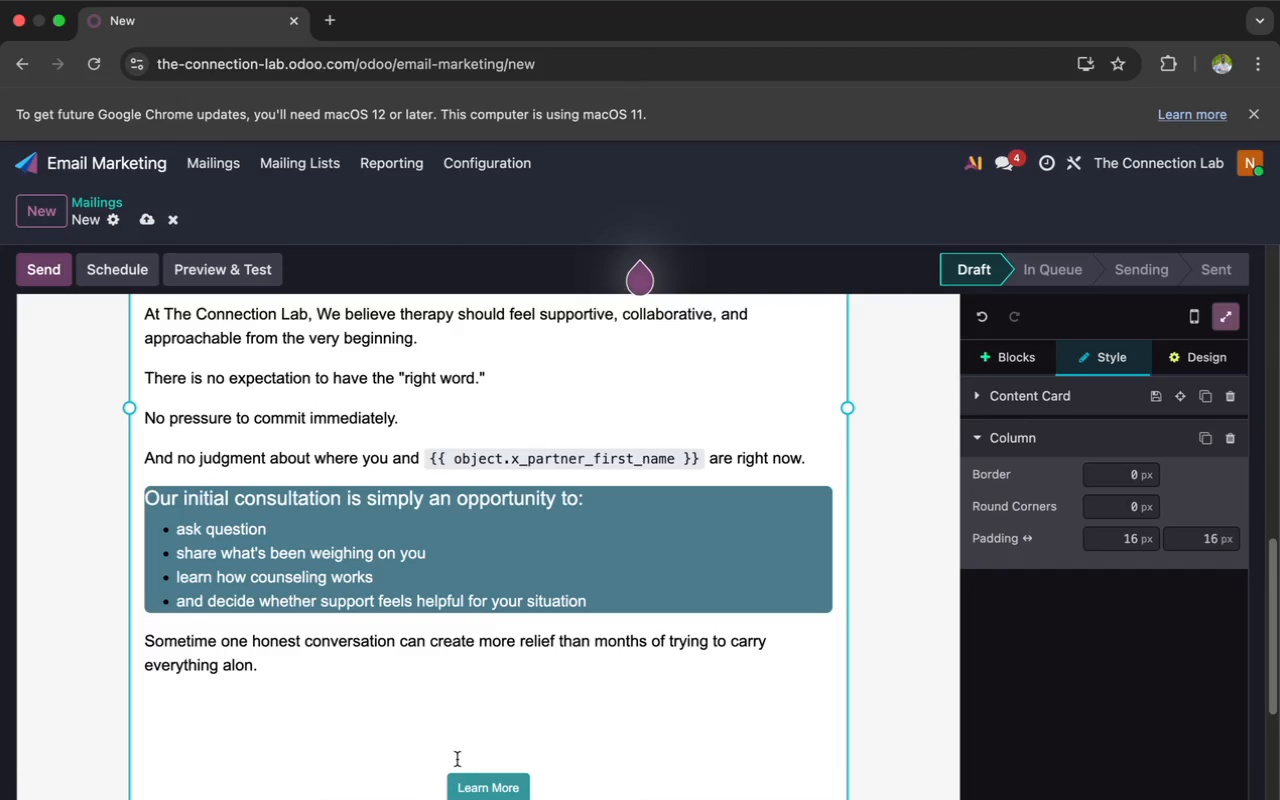 
key(Backspace)
 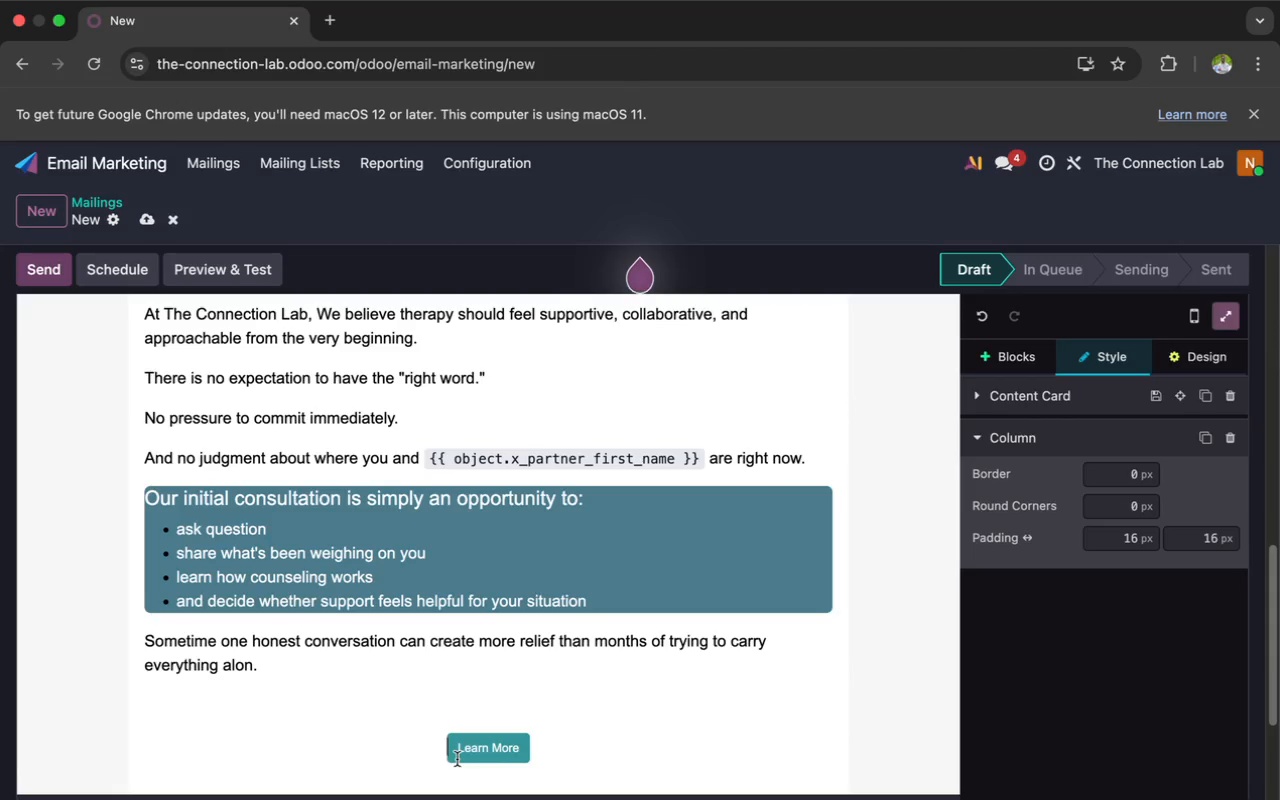 
key(Backspace)
 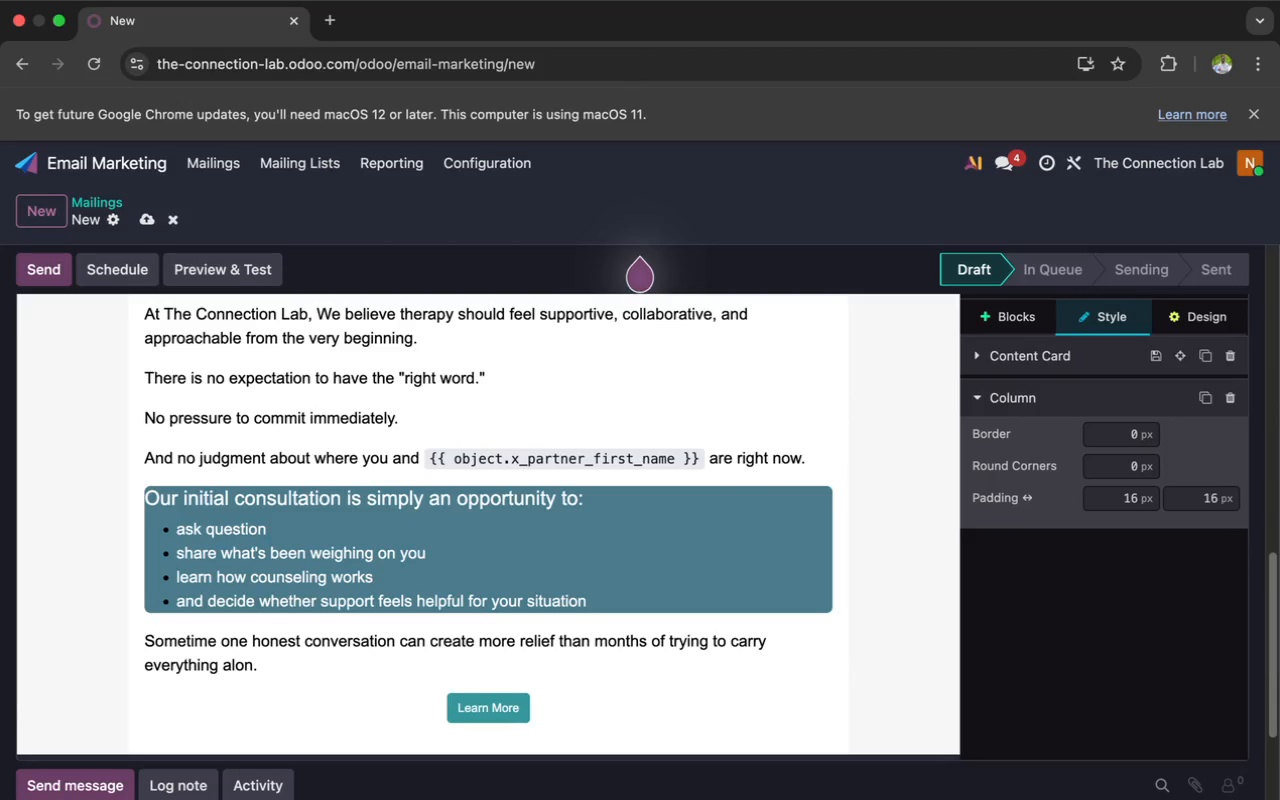 
key(Backspace)
 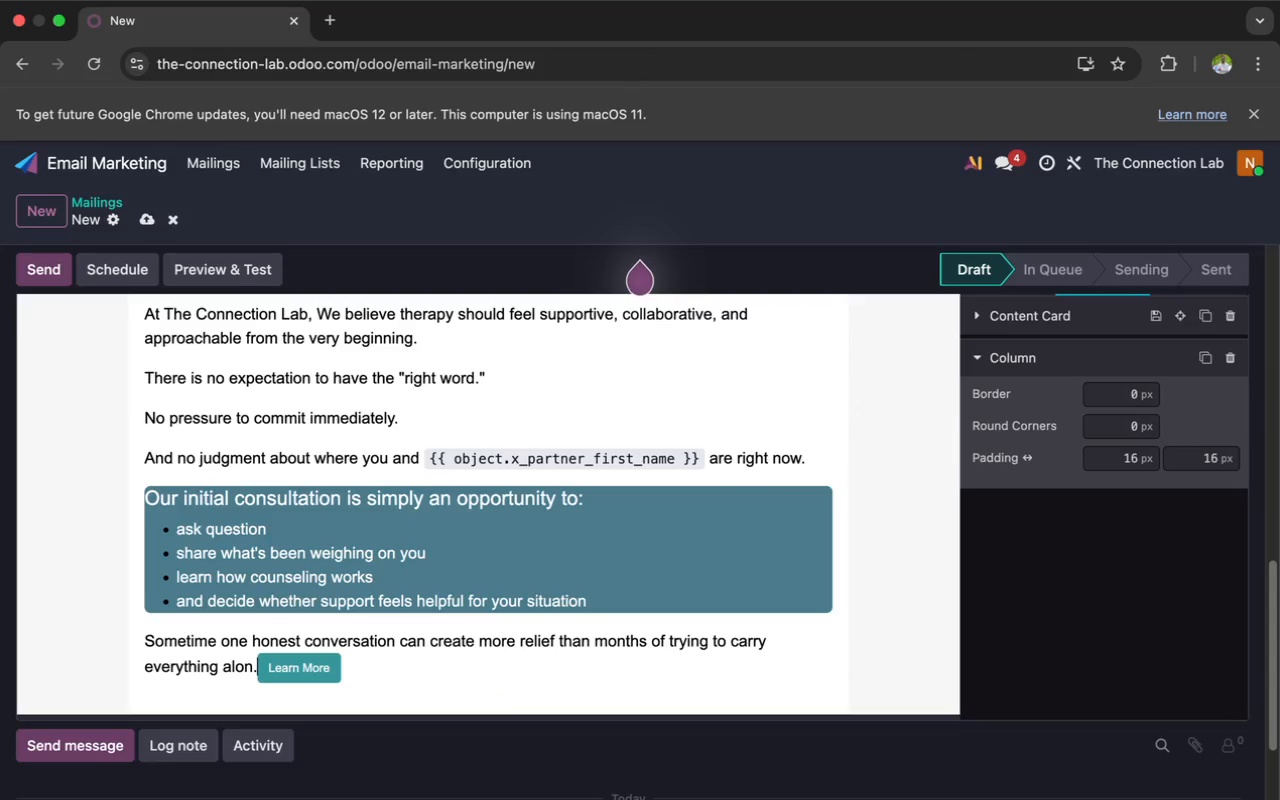 
key(Enter)
 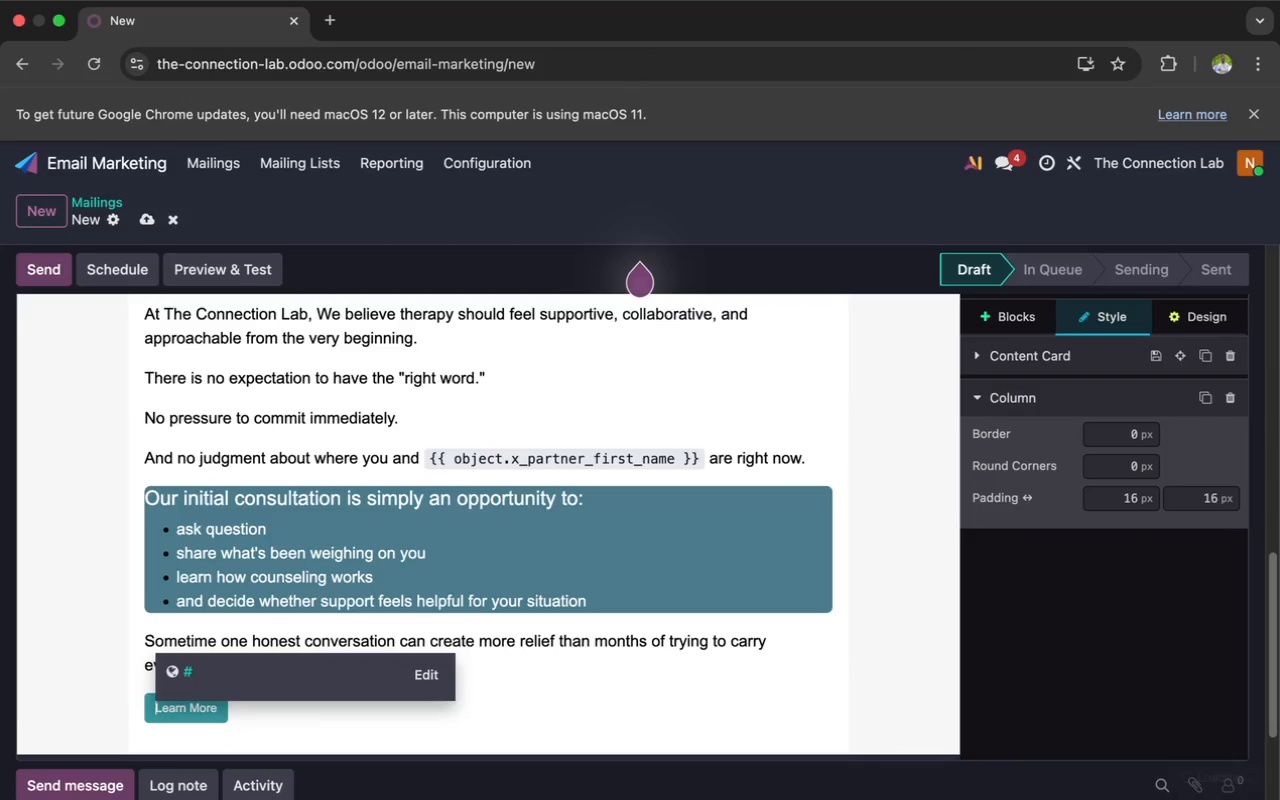 
key(Meta+Z)
 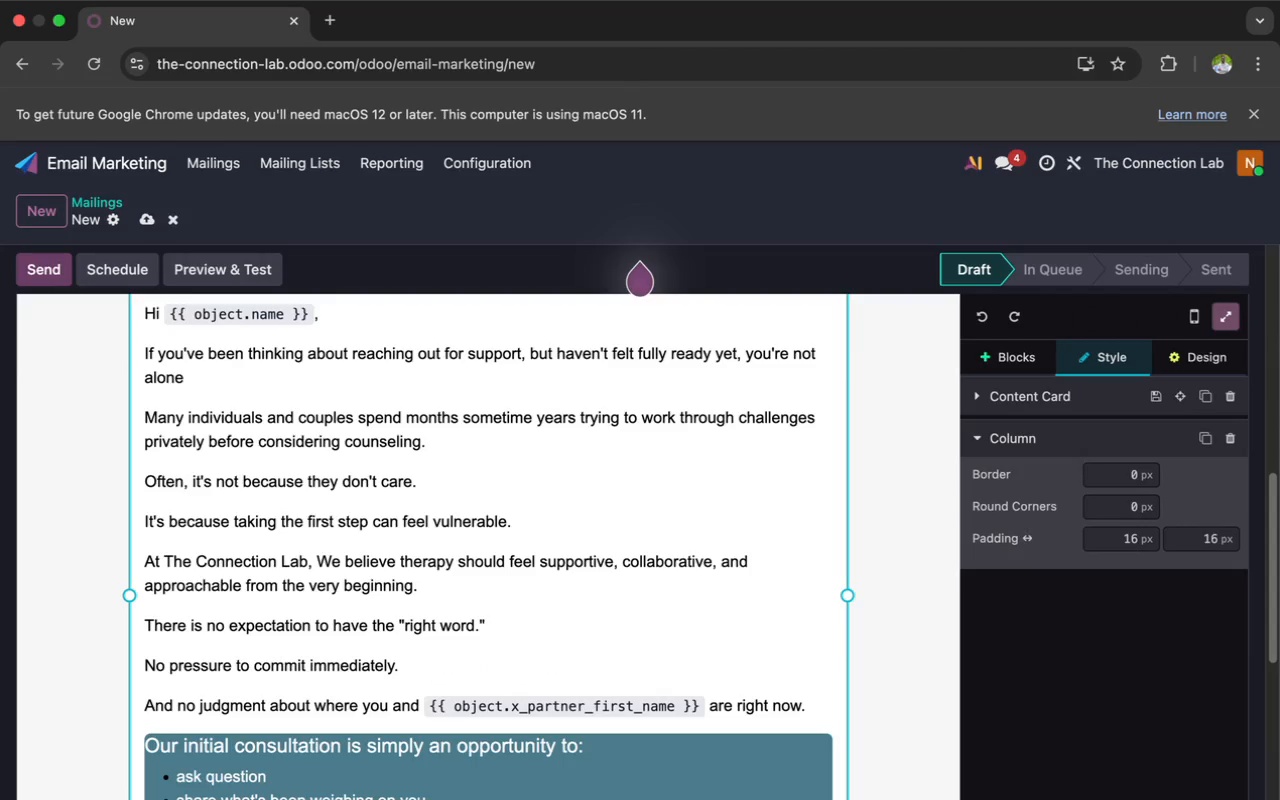 
hold_key(key=Z, duration=0.79)
 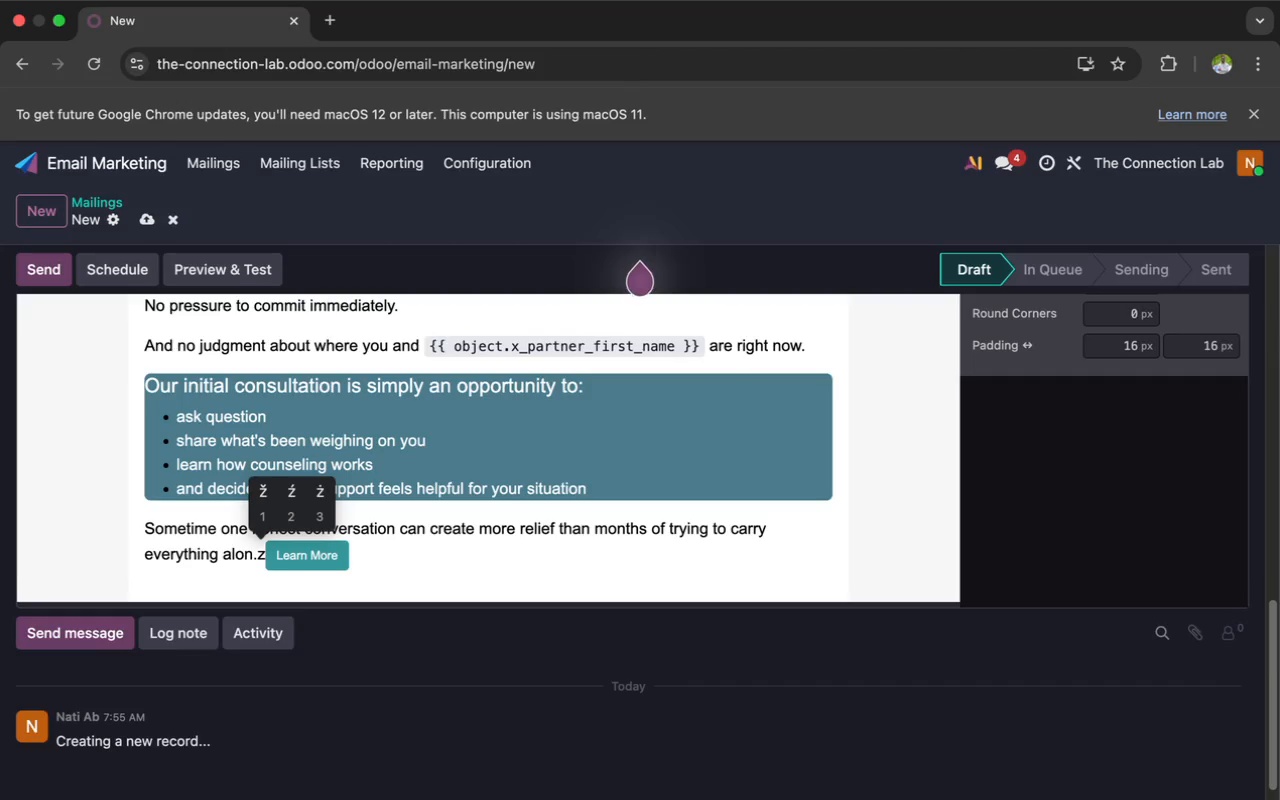 
scroll: coordinate [457, 759], scroll_direction: down, amount: 29.0
 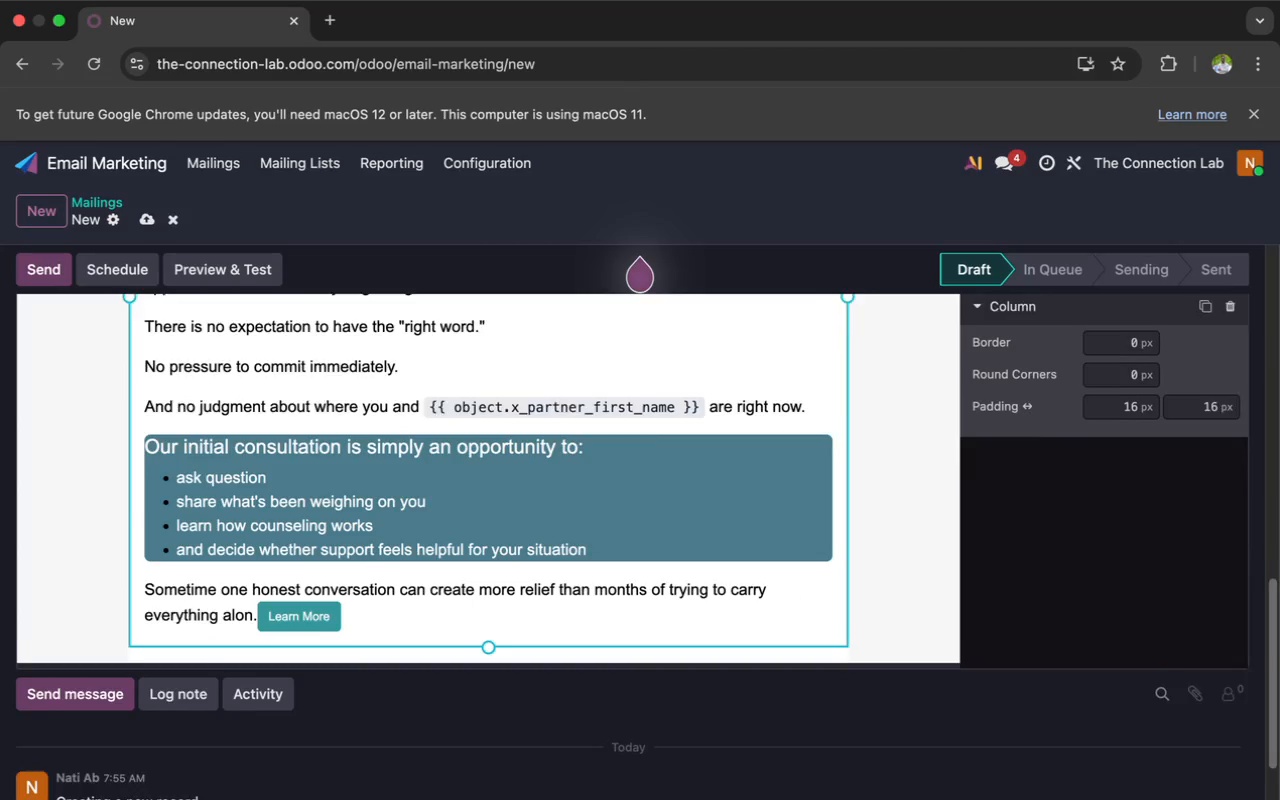 
key(Backspace)
 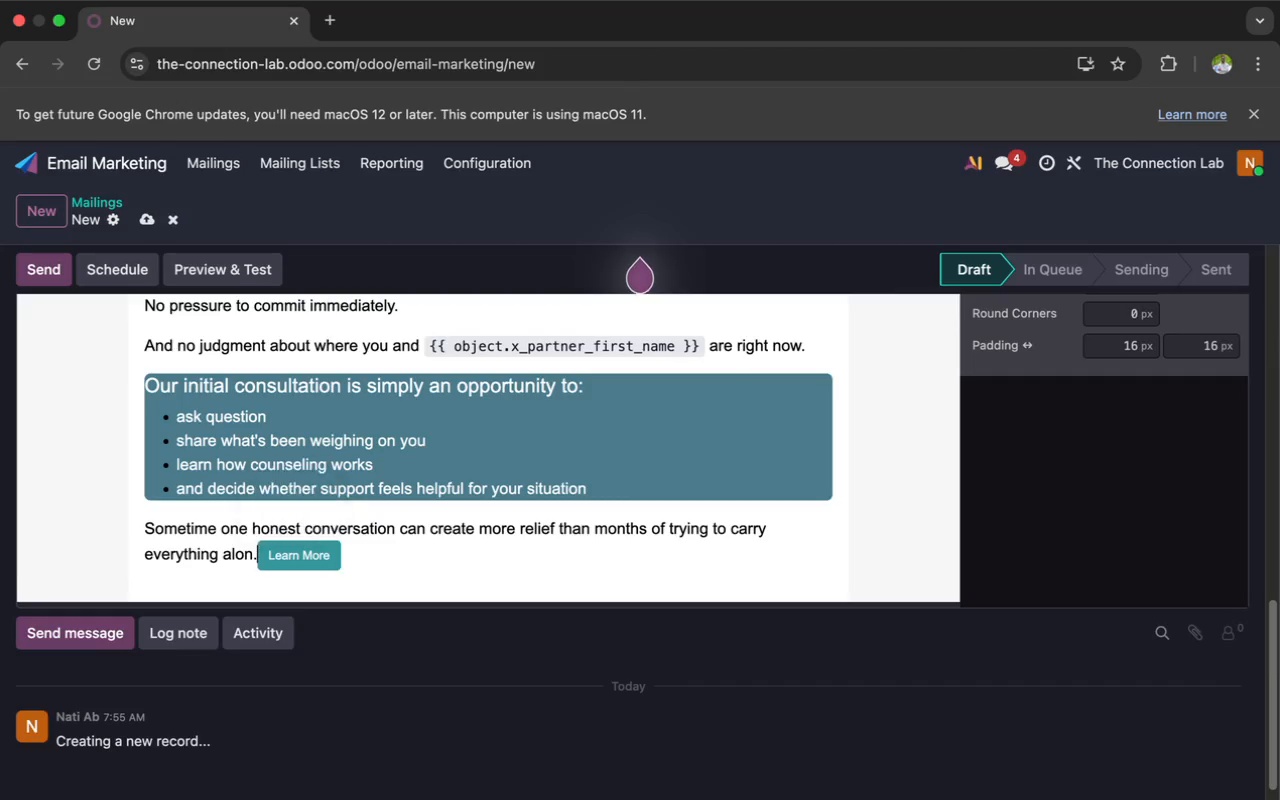 
key(Meta+Z)
 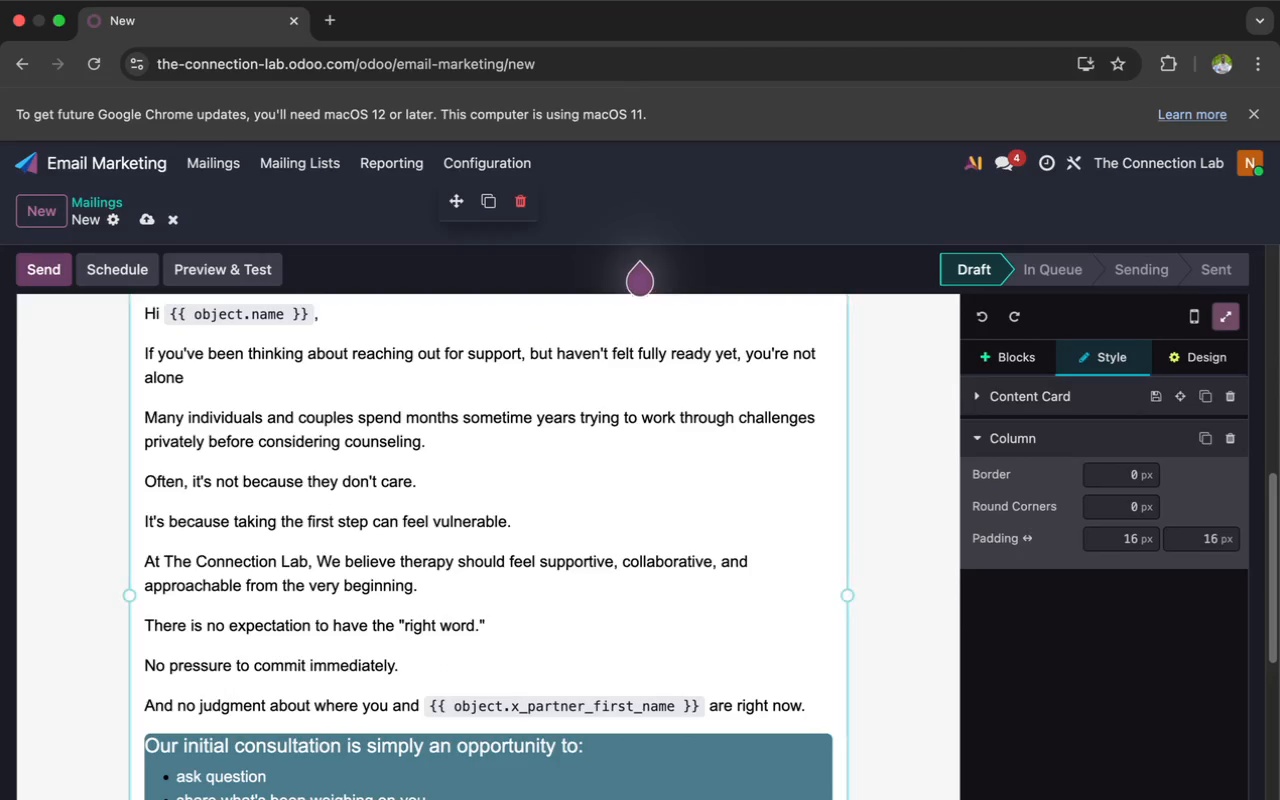 
key(Meta+Z)
 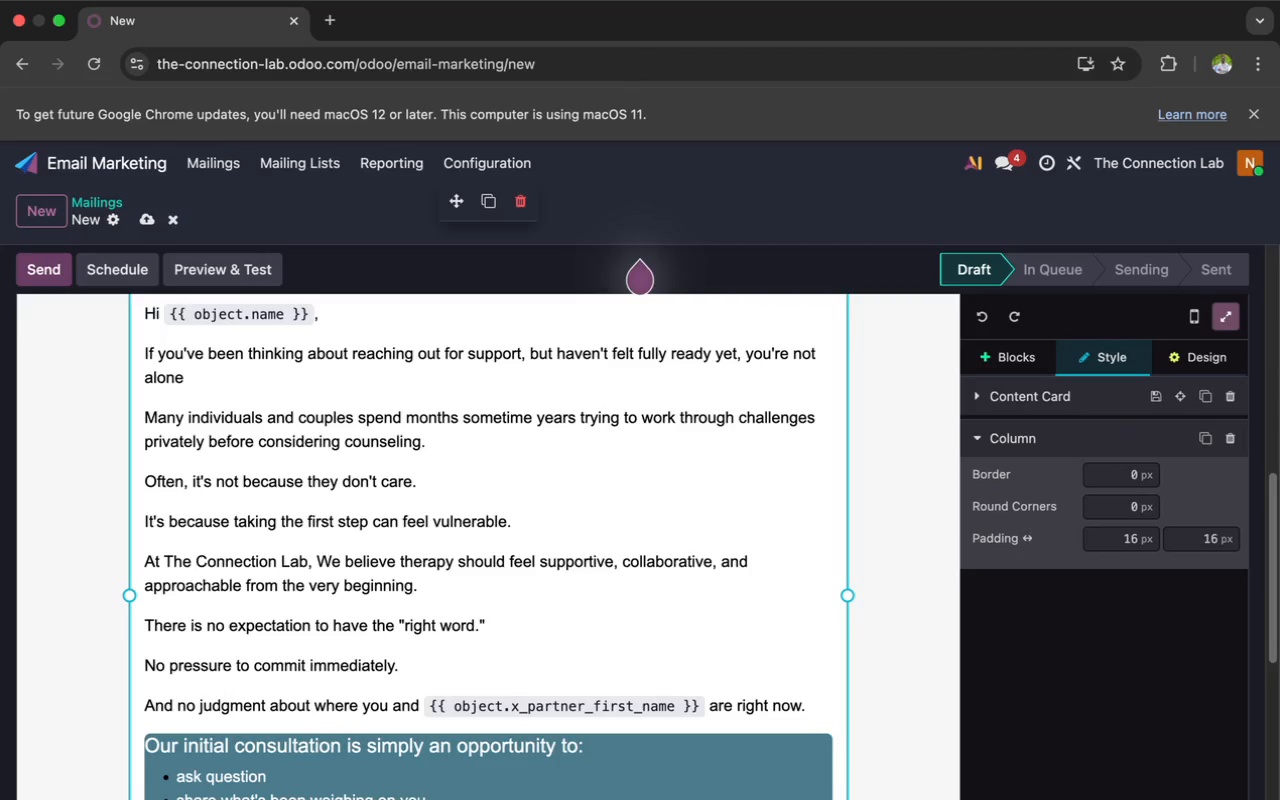 
scroll: coordinate [457, 759], scroll_direction: down, amount: 17.0
 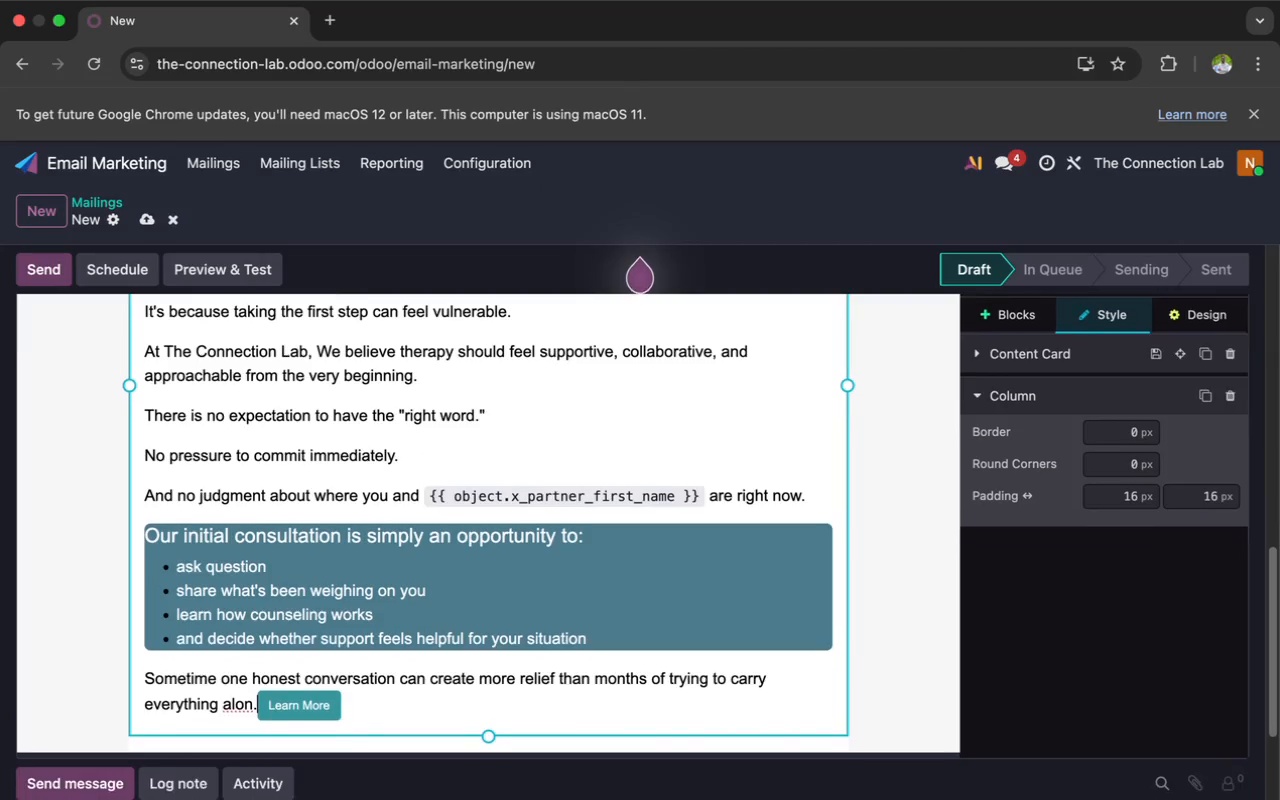 
key(Meta+Z)
 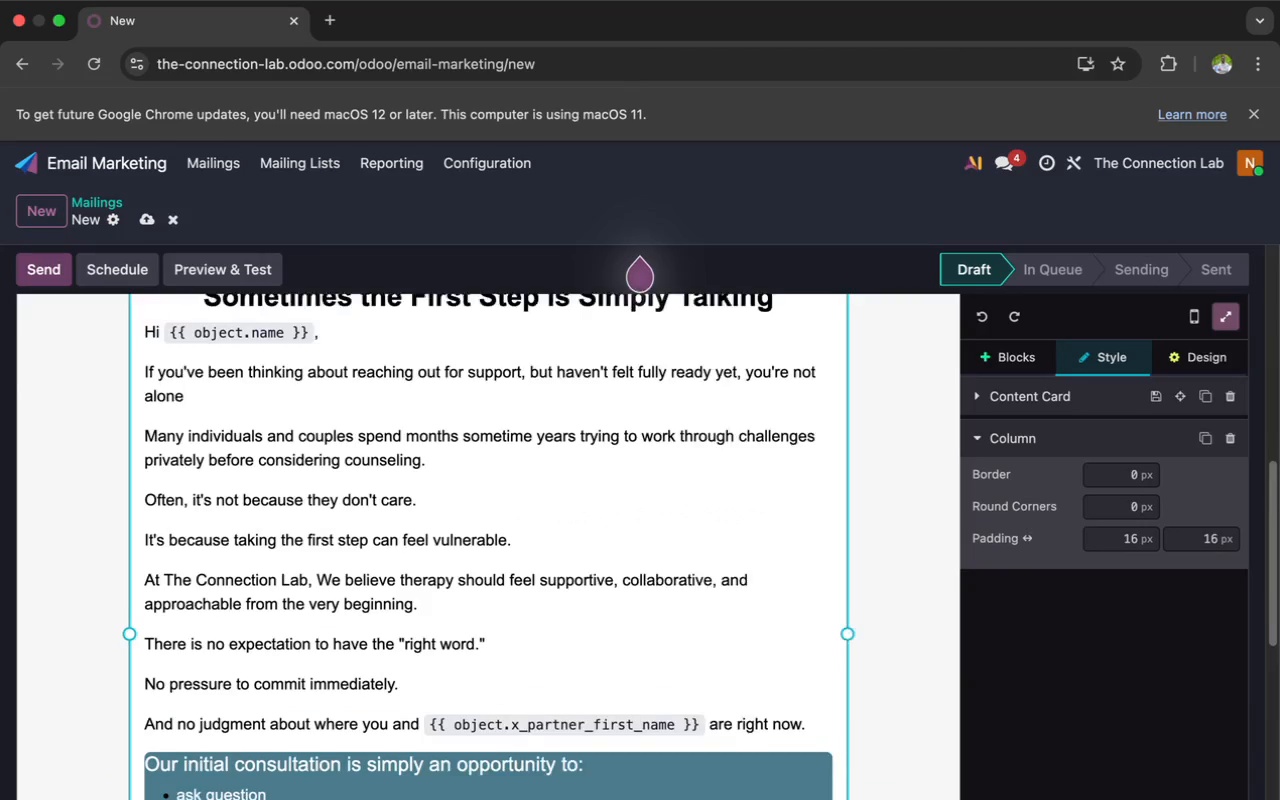 
scroll: coordinate [457, 759], scroll_direction: down, amount: 22.0
 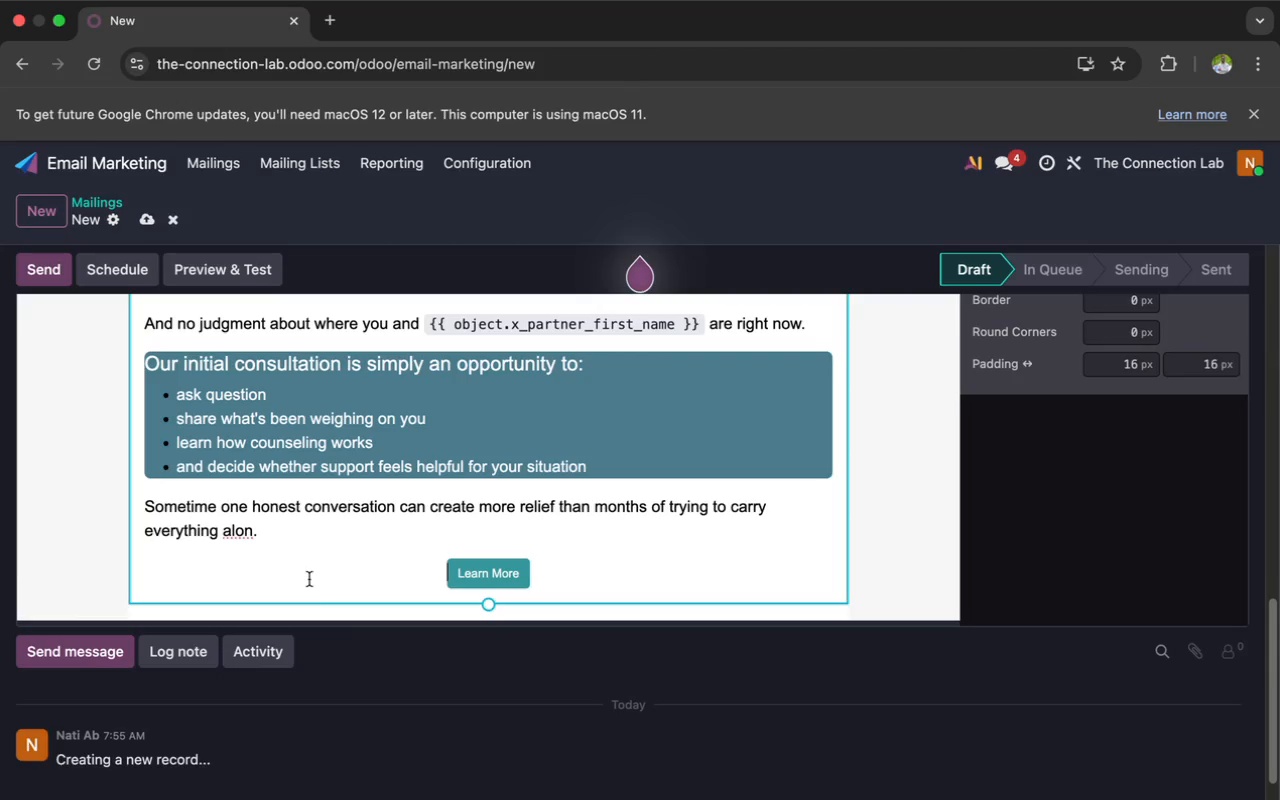 
left_click([252, 536])
 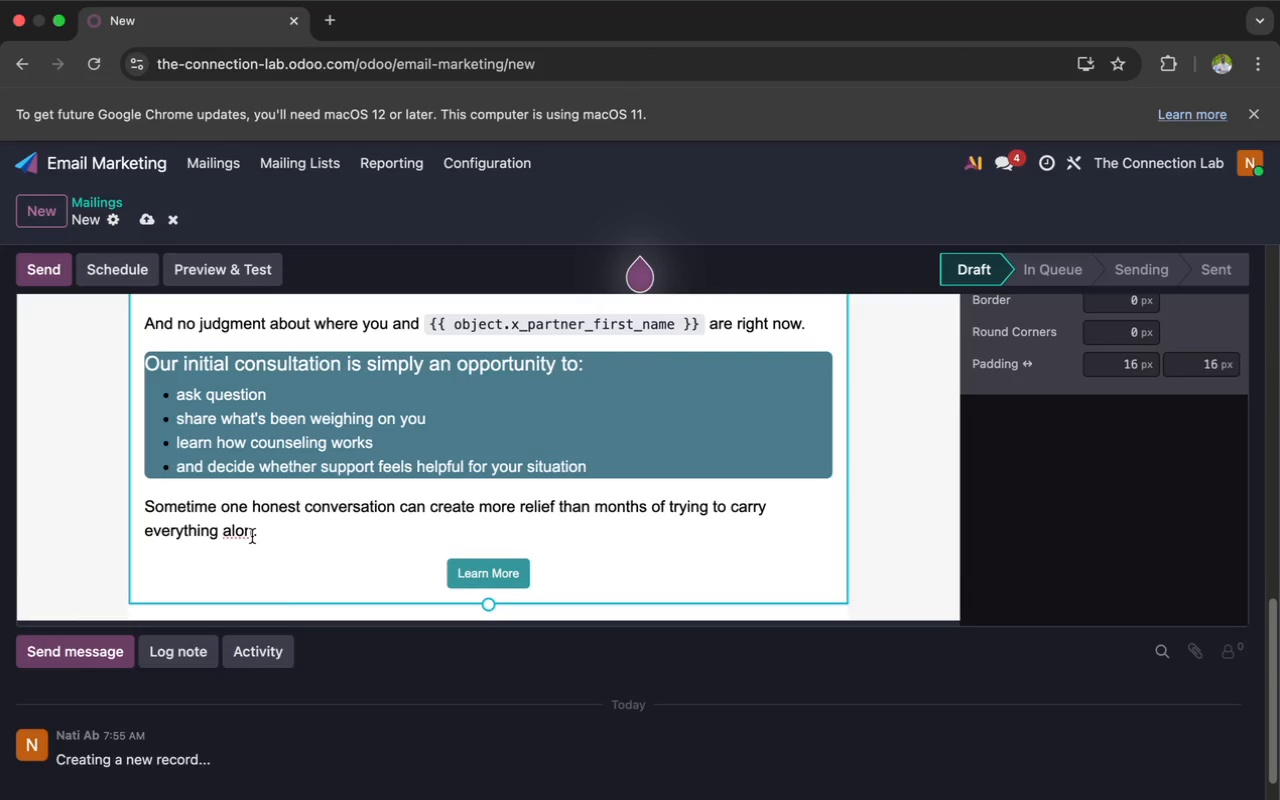 
key(E)
 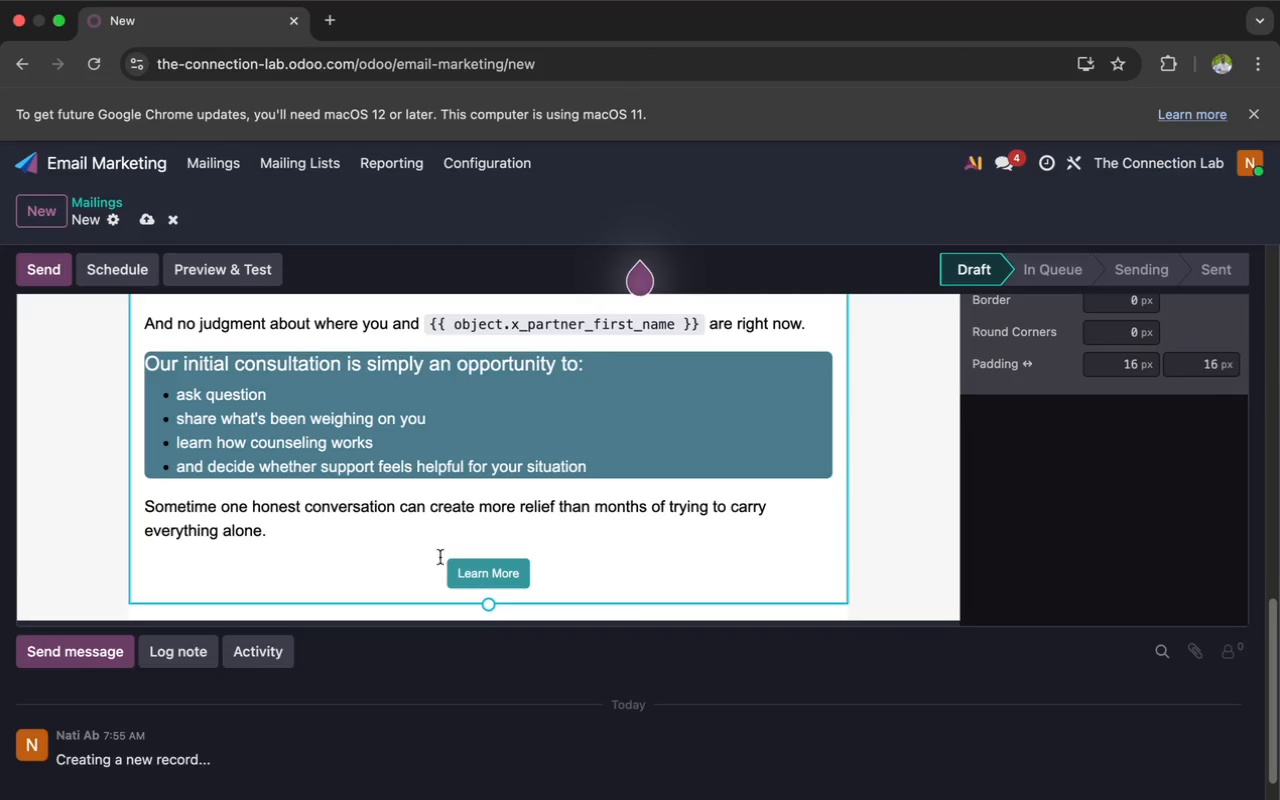 
left_click([462, 566])
 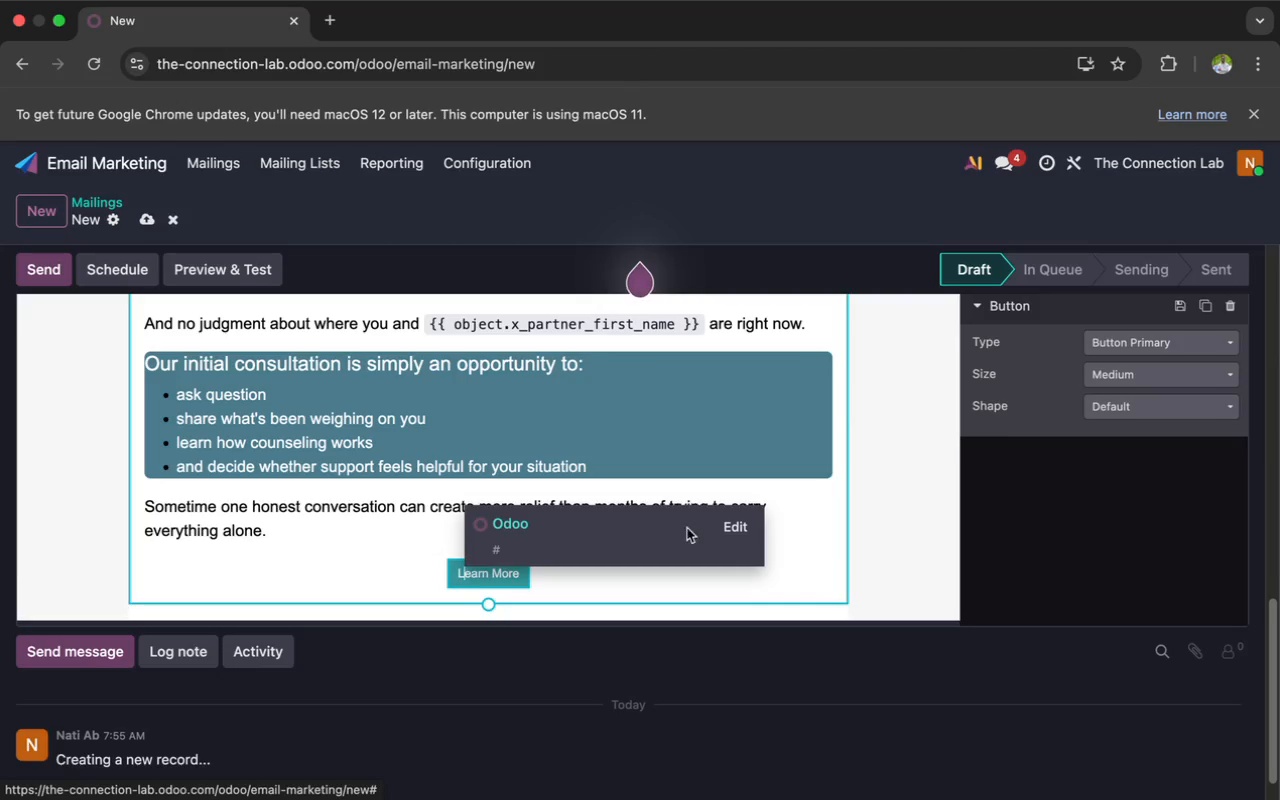 
left_click([726, 520])
 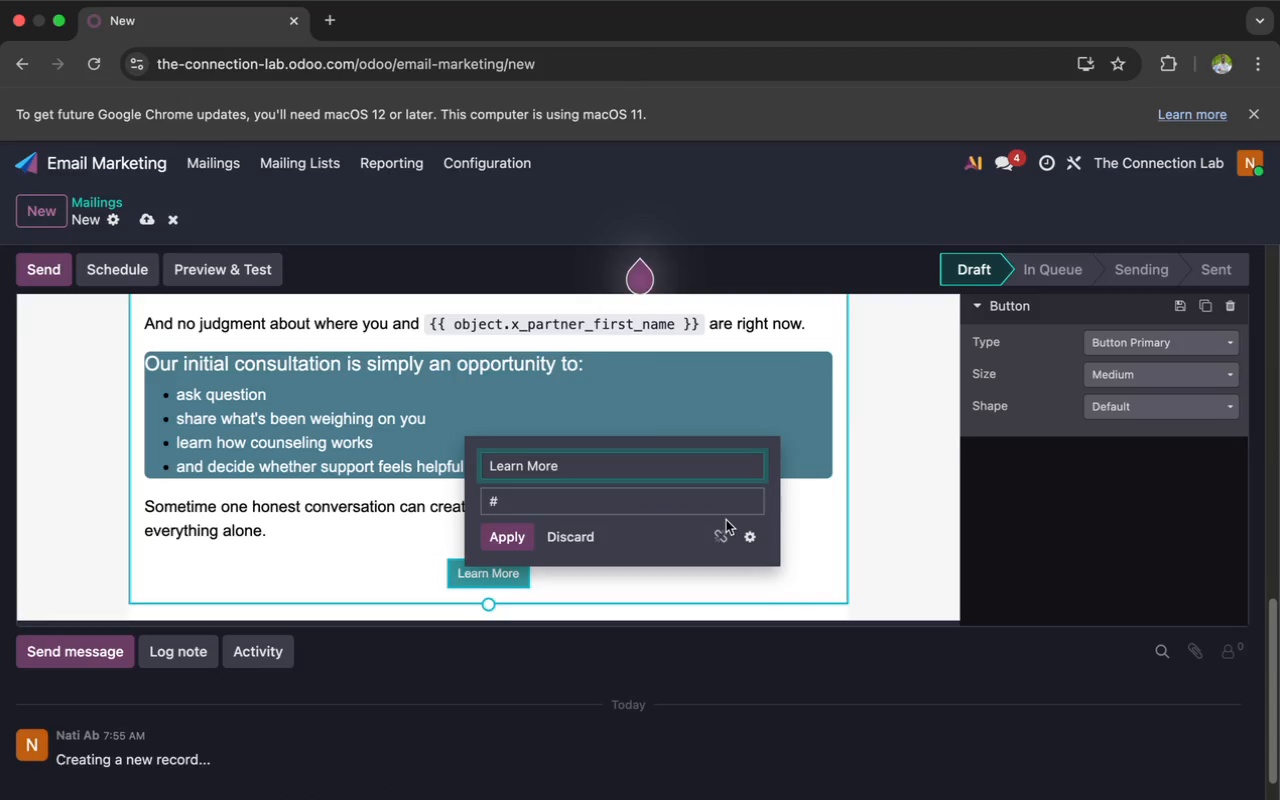 
key(Backspace)
 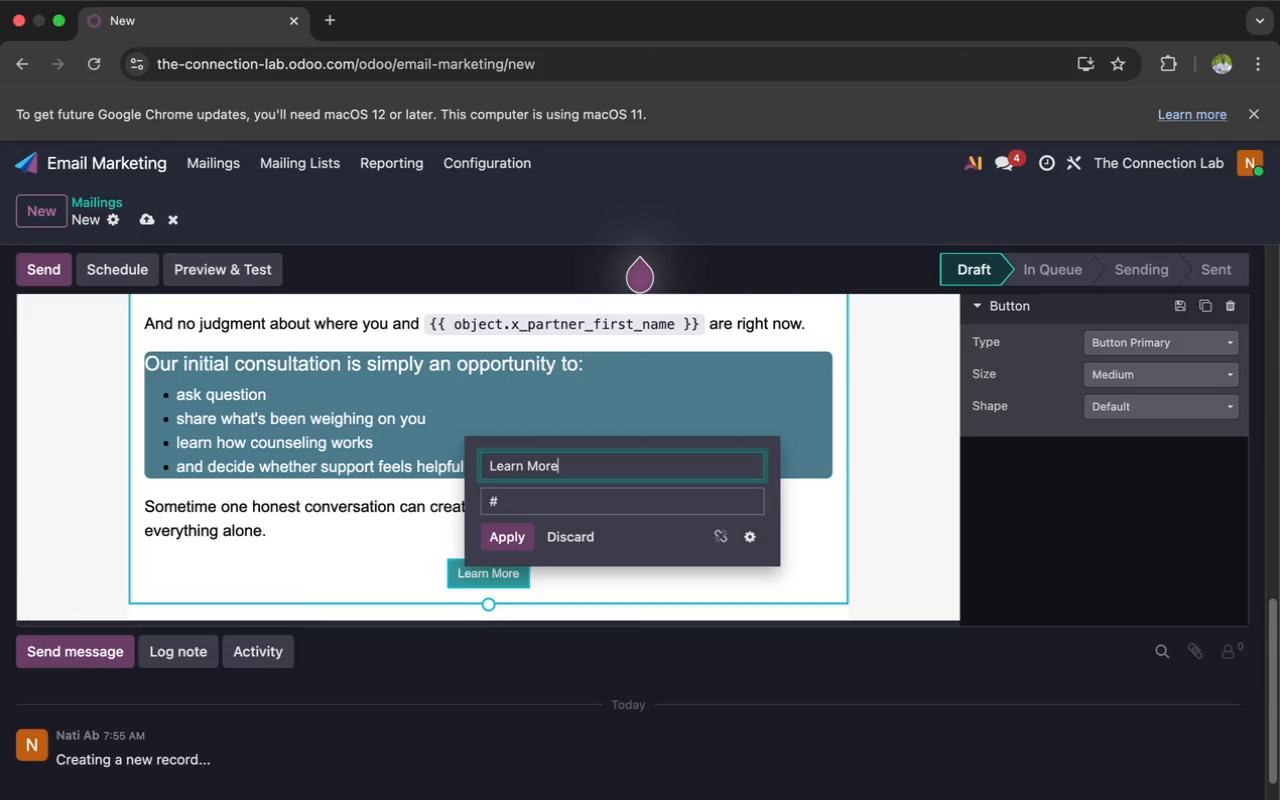 
key(Backspace)
 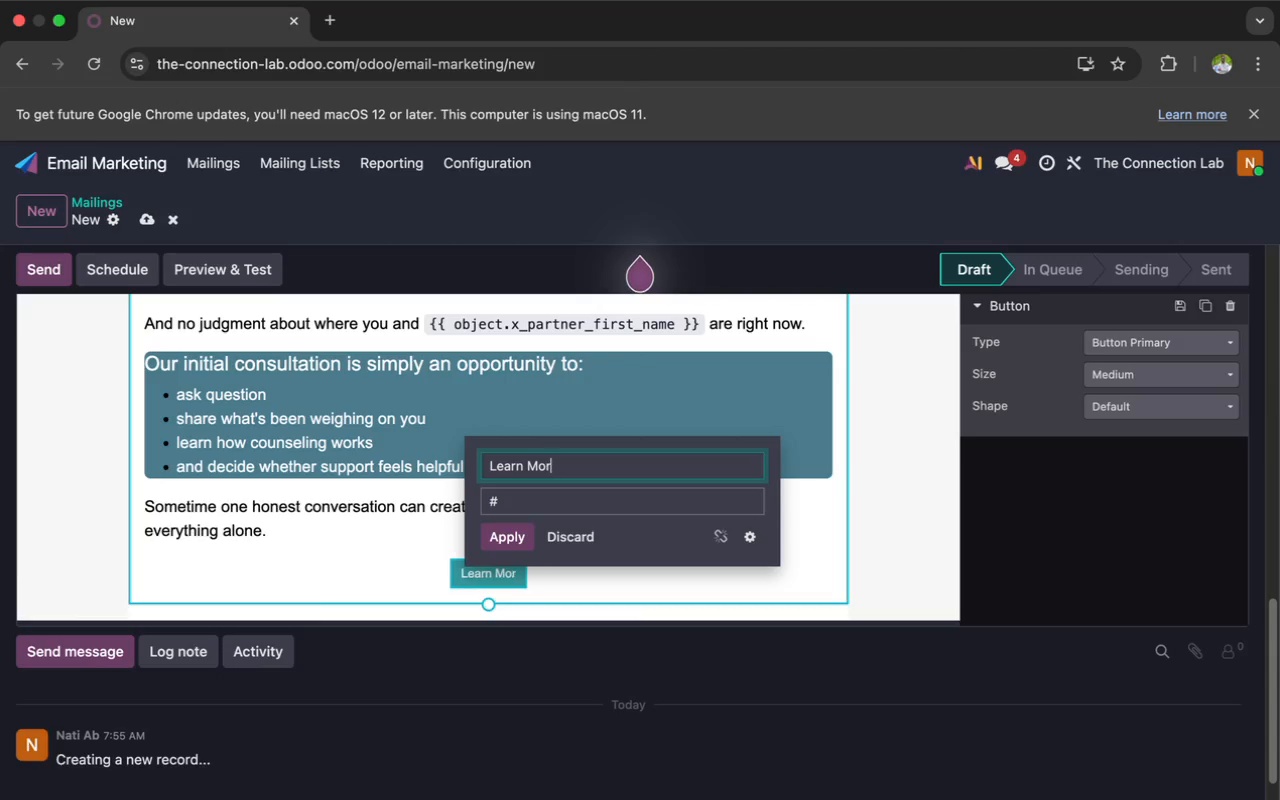 
key(Backspace)
 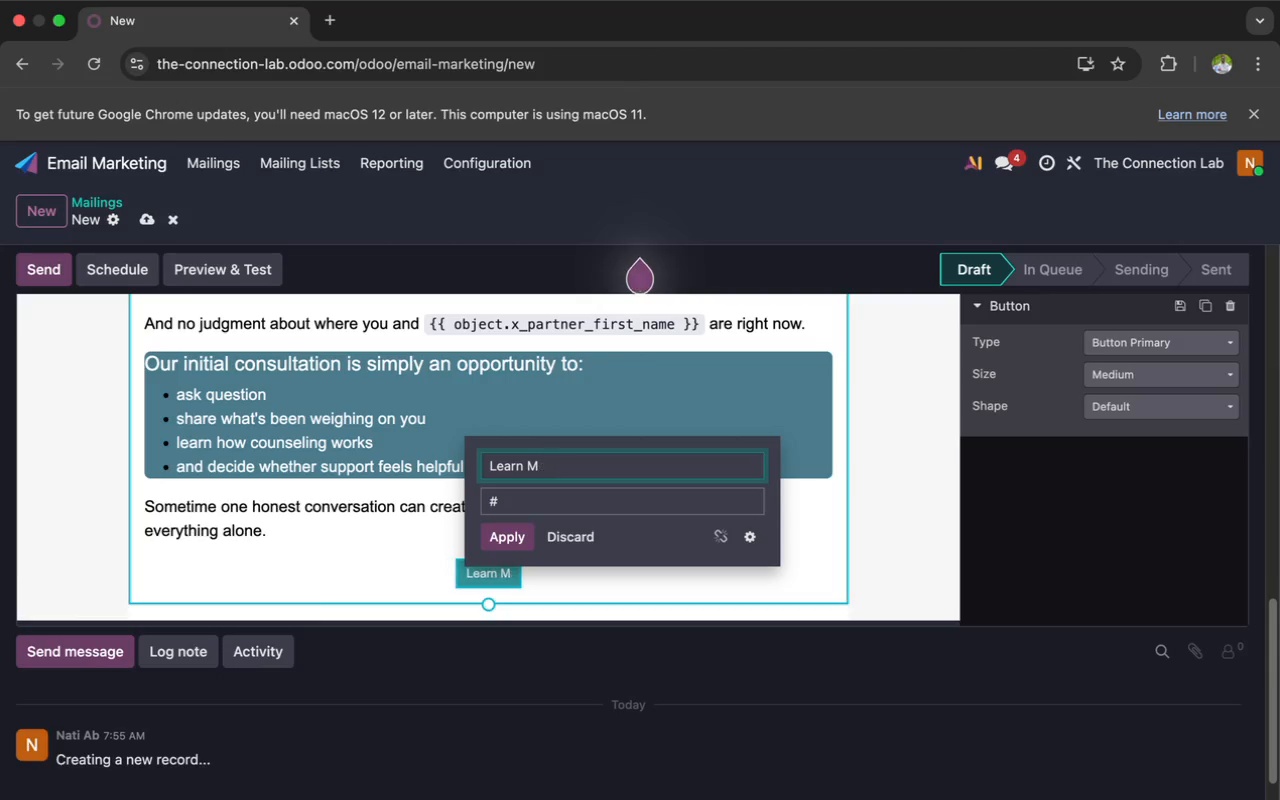 
key(Backspace)
 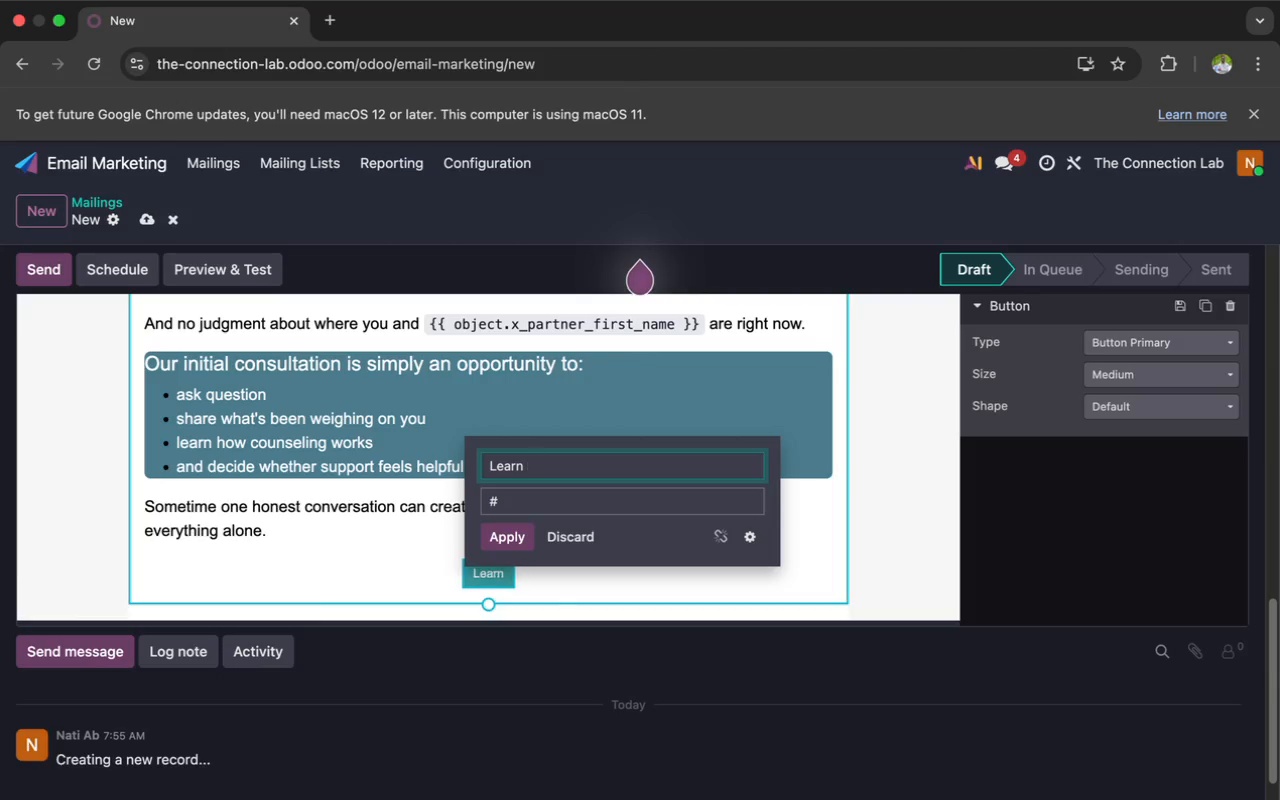 
key(Backspace)
 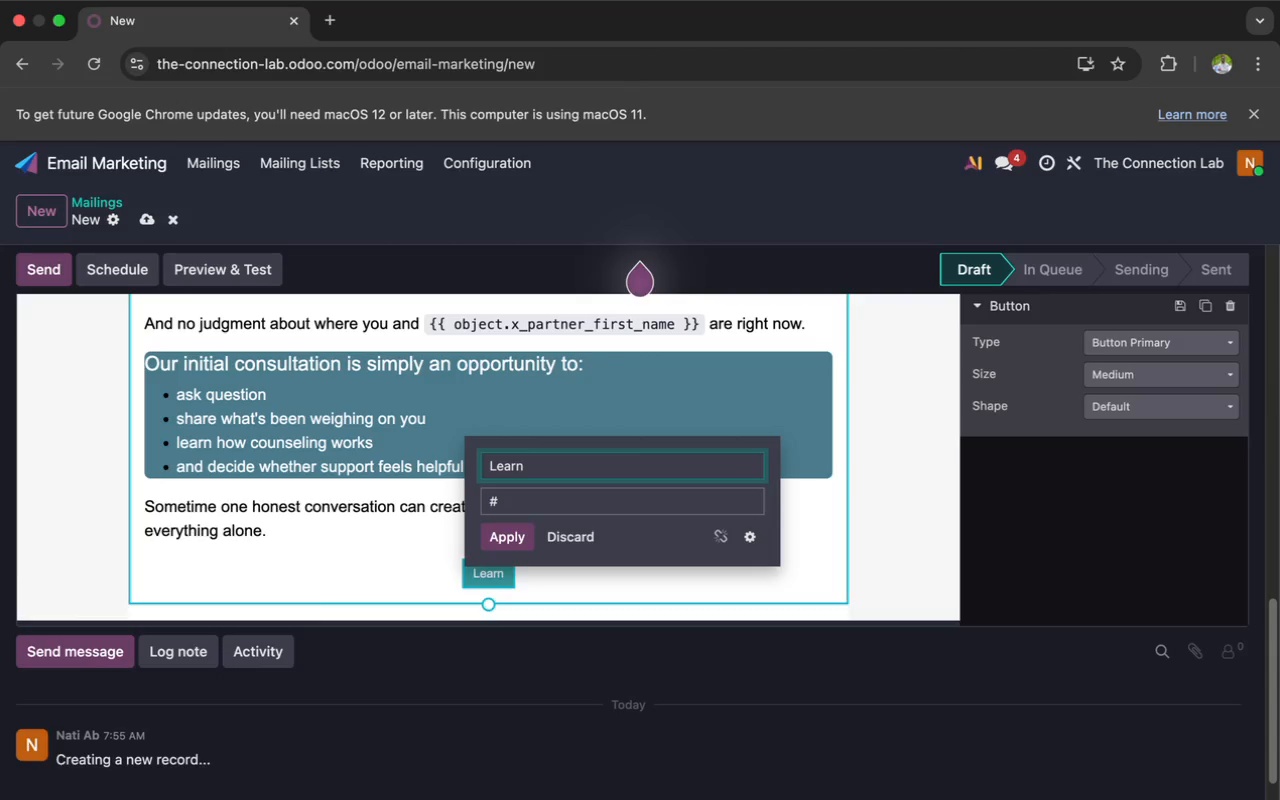 
key(Backspace)
 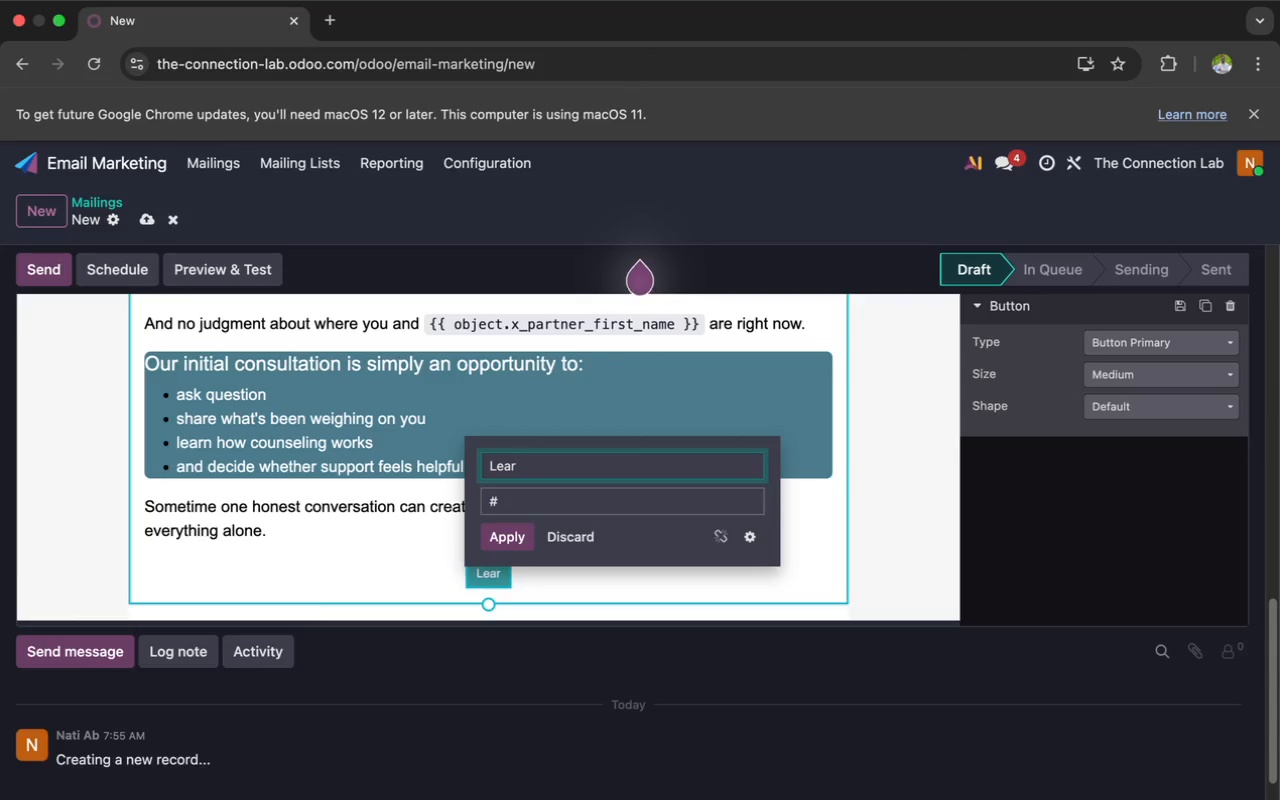 
key(Backspace)
 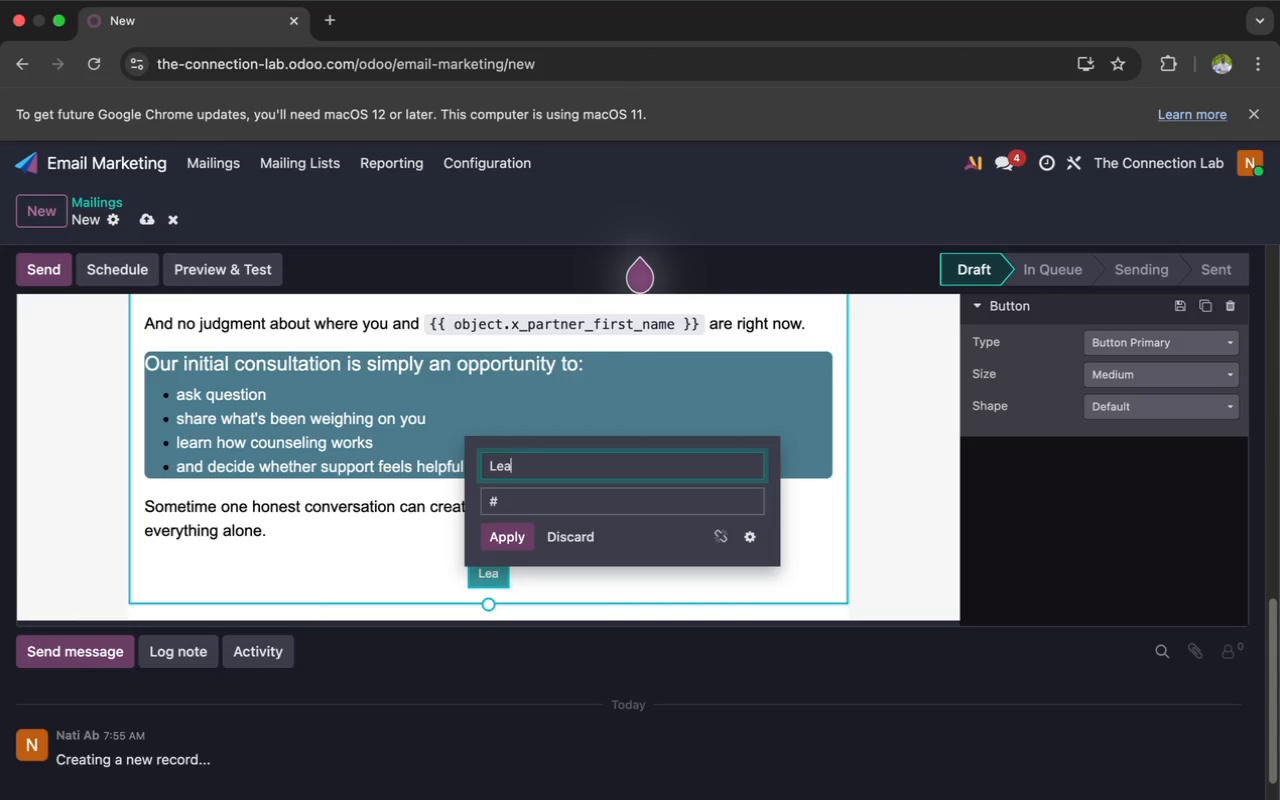 
key(Backspace)
 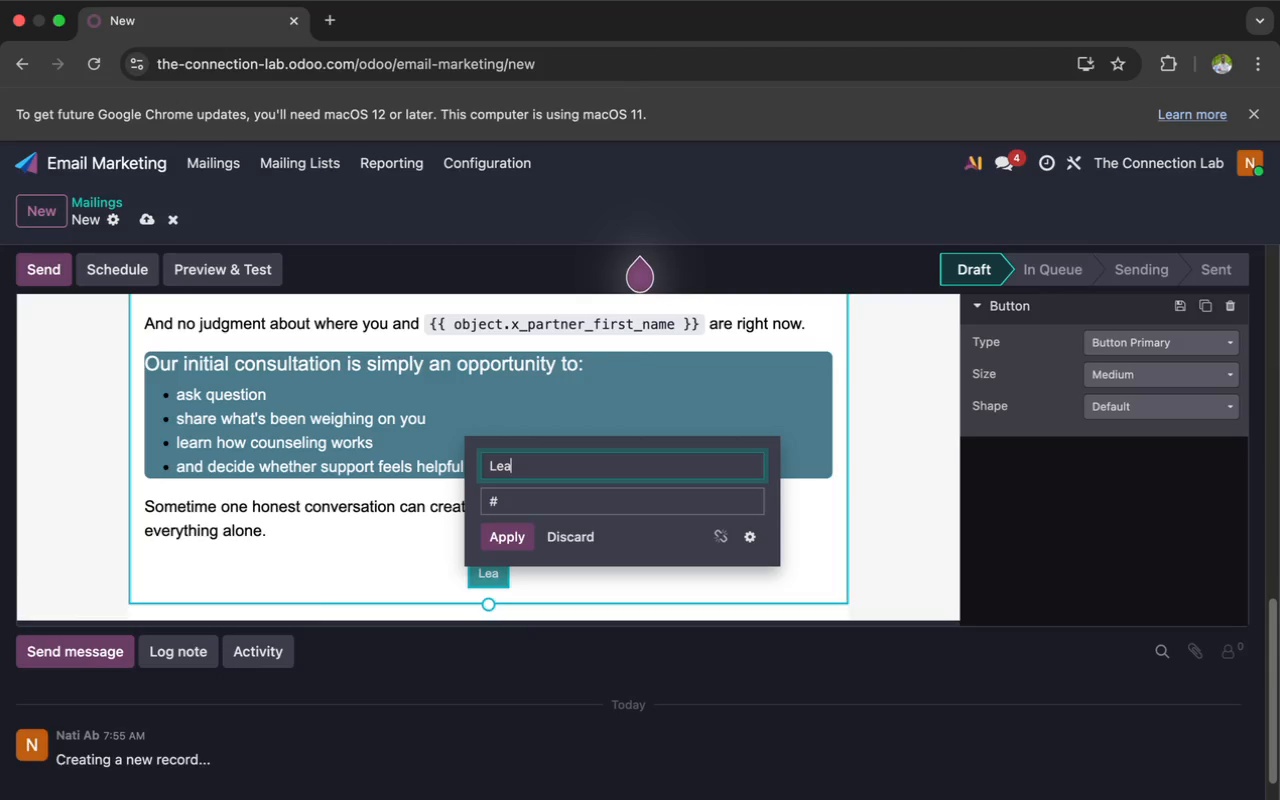 
key(Backspace)
 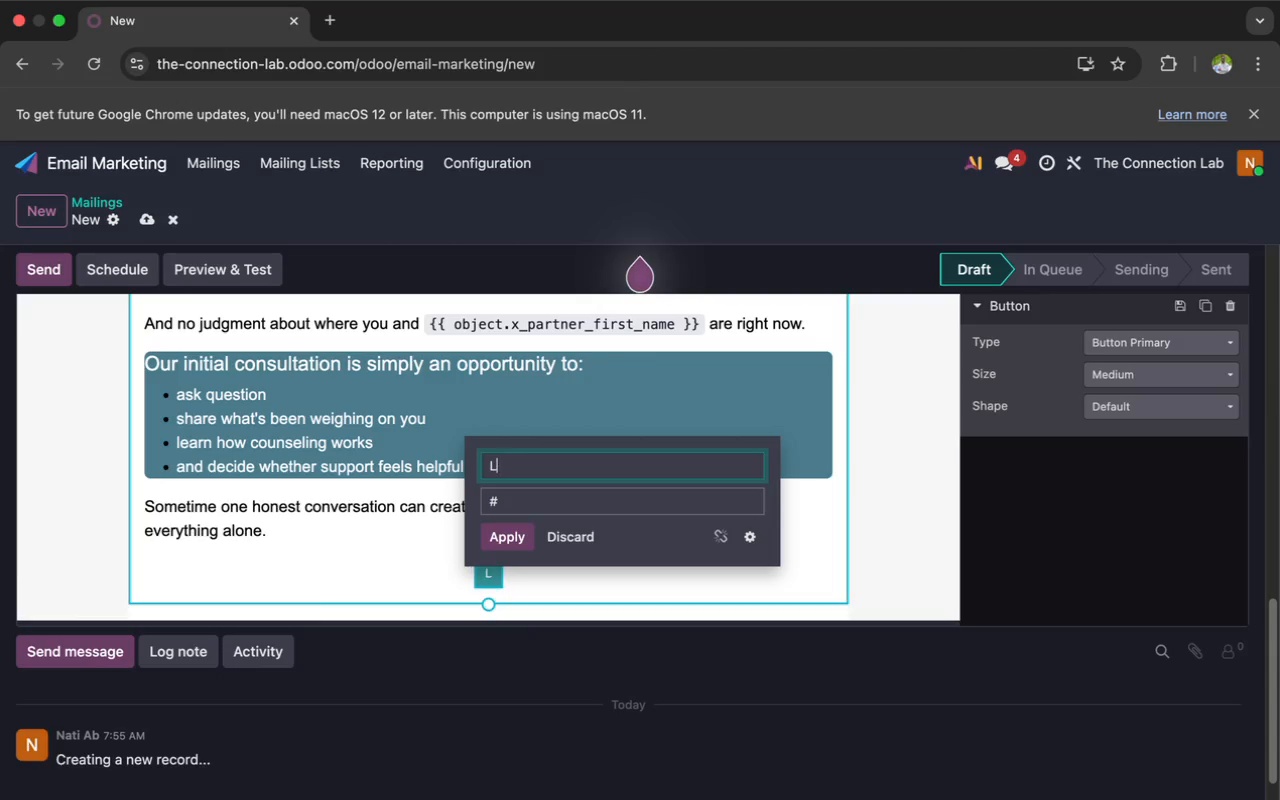 
key(Backspace)
 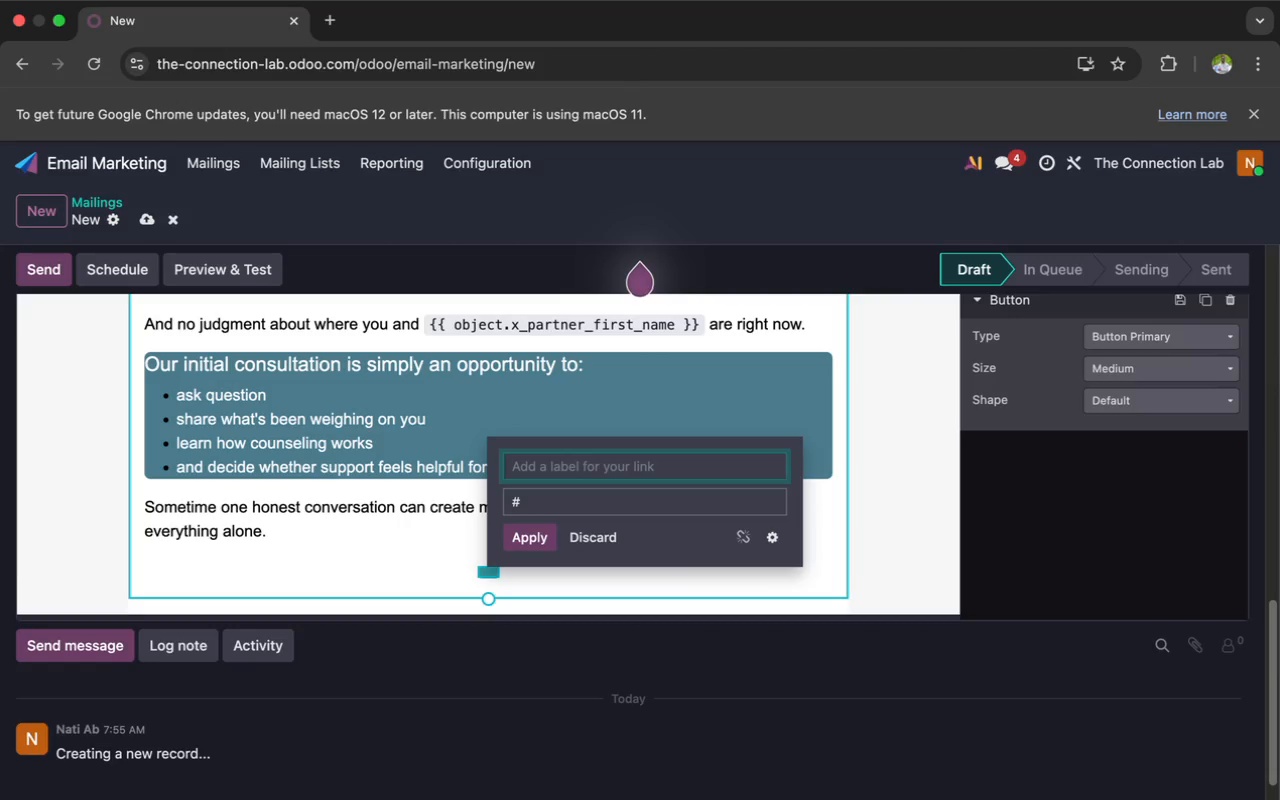 
wait(5.05)
 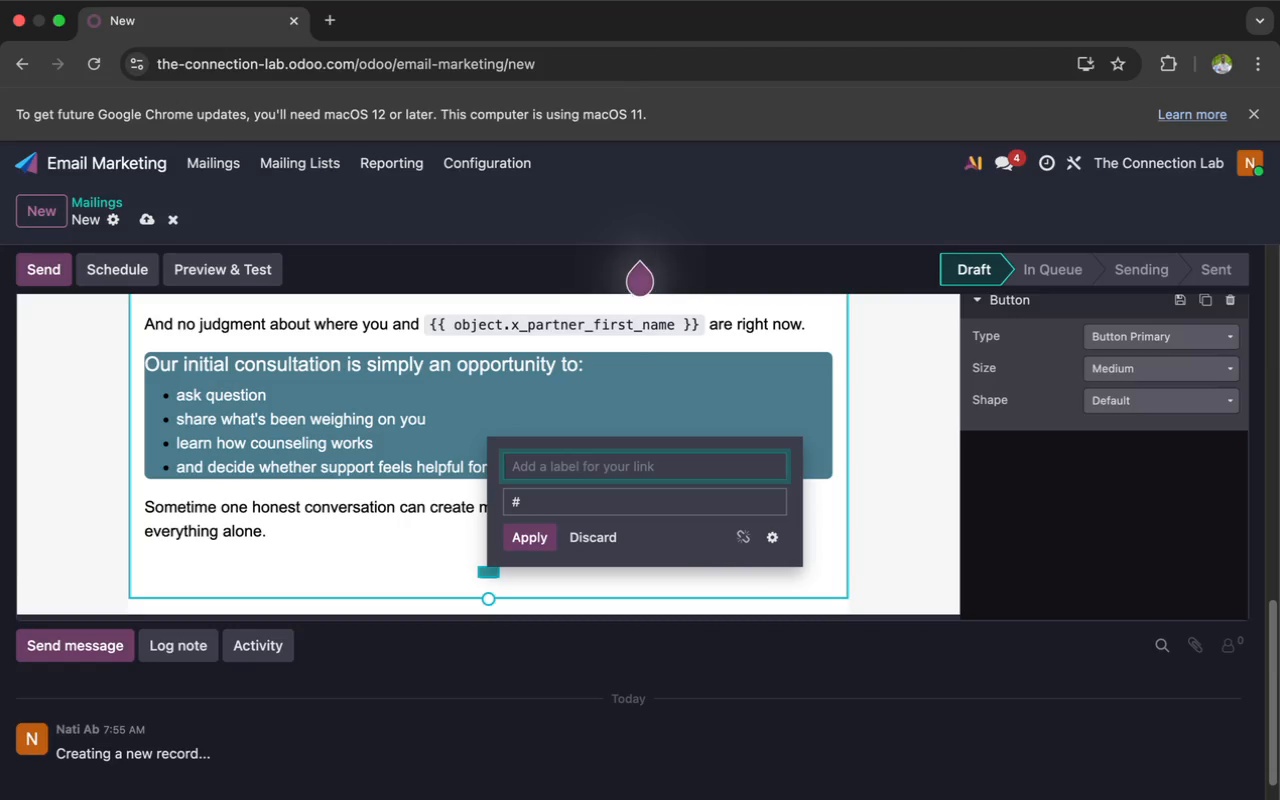 
type(Schedule a con)
key(Backspace)
key(Backspace)
key(Backspace)
type(Conversation)
 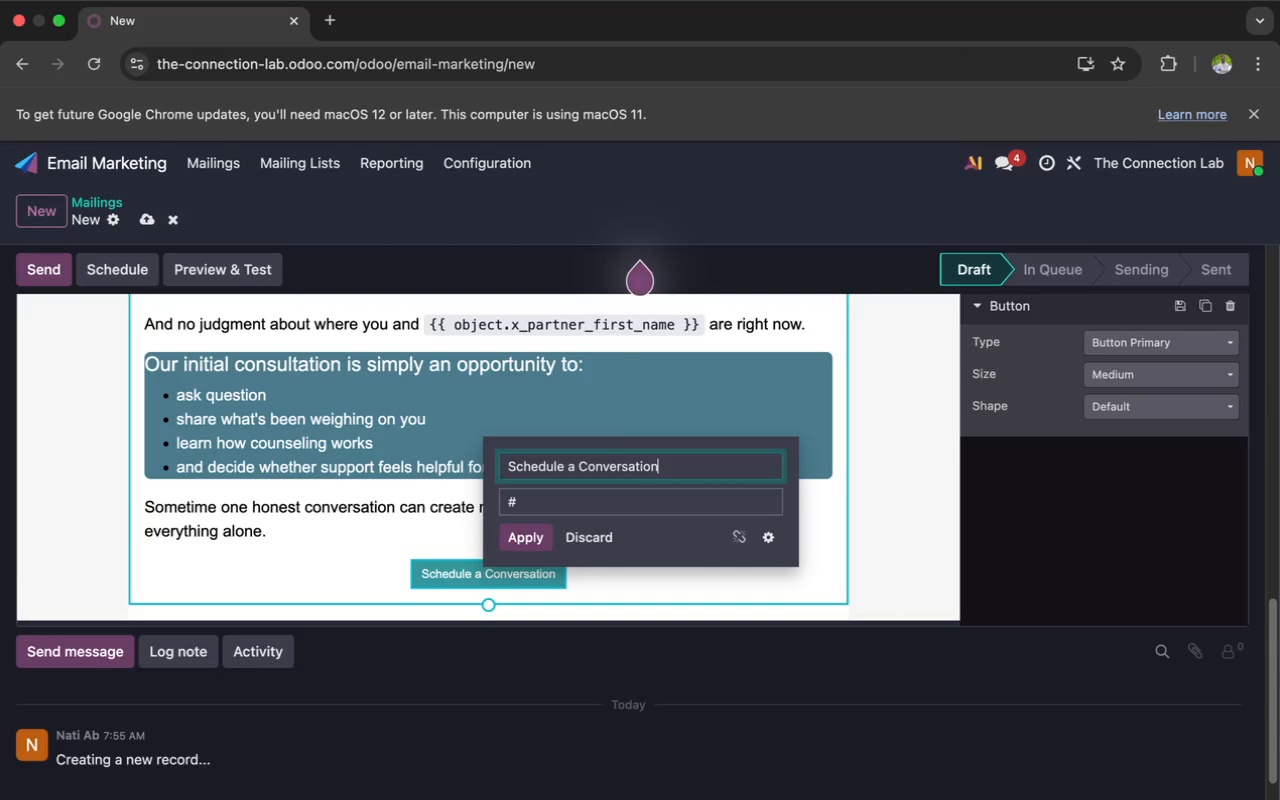 
wait(6.34)
 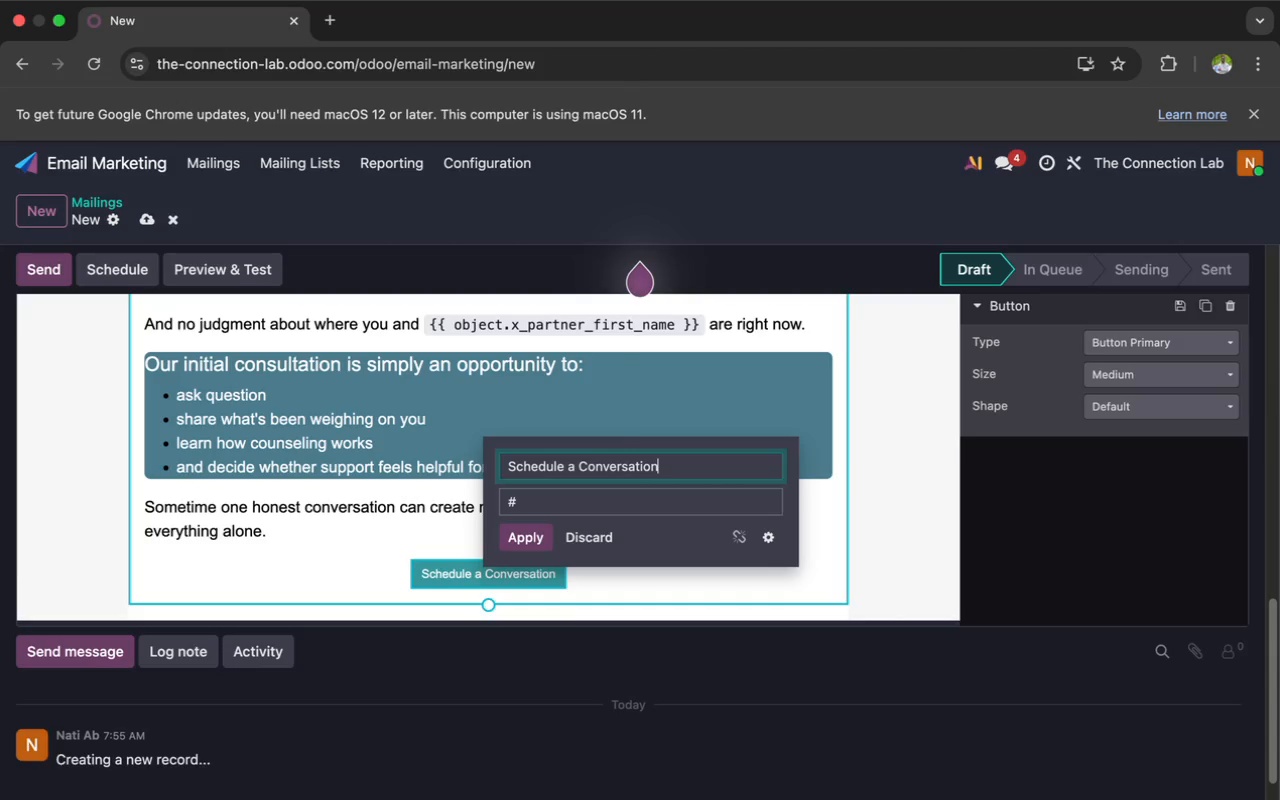 
left_click([600, 591])
 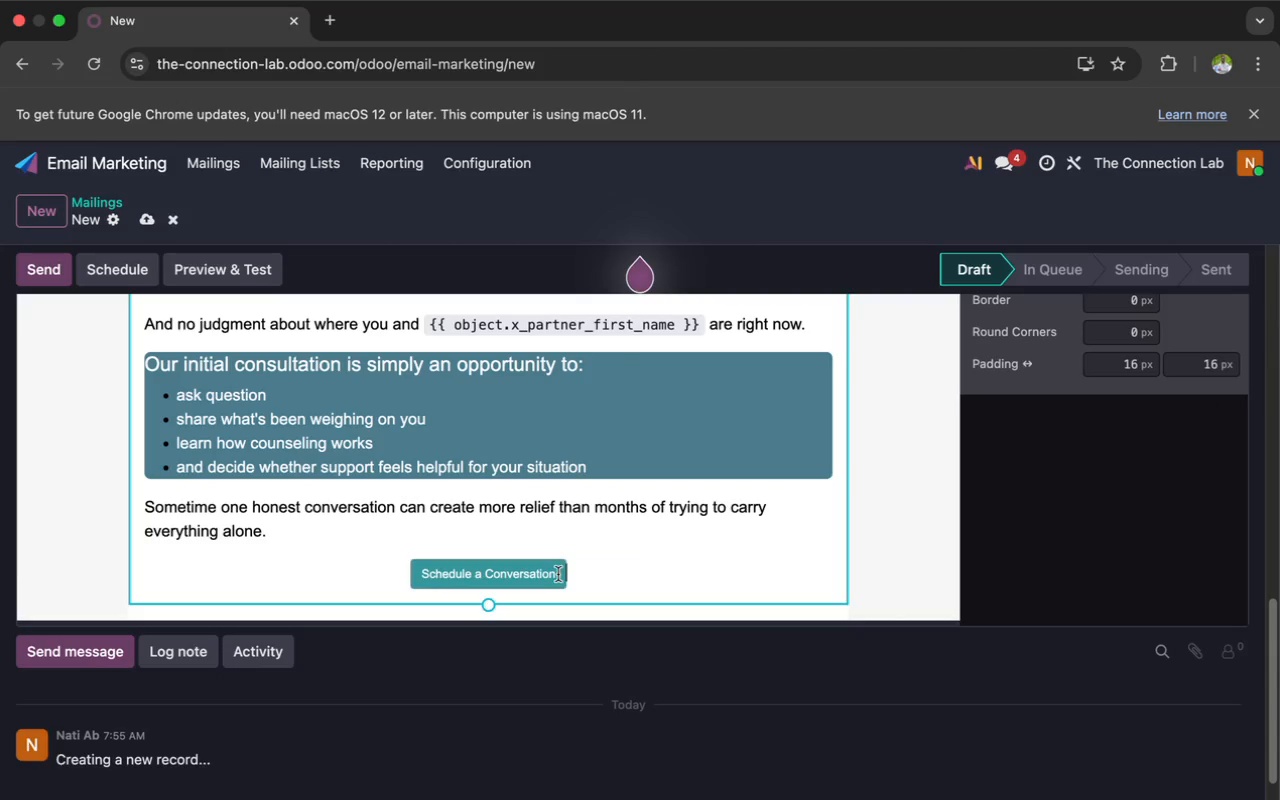 
left_click_drag(start_coordinate=[559, 574], to_coordinate=[422, 567])
 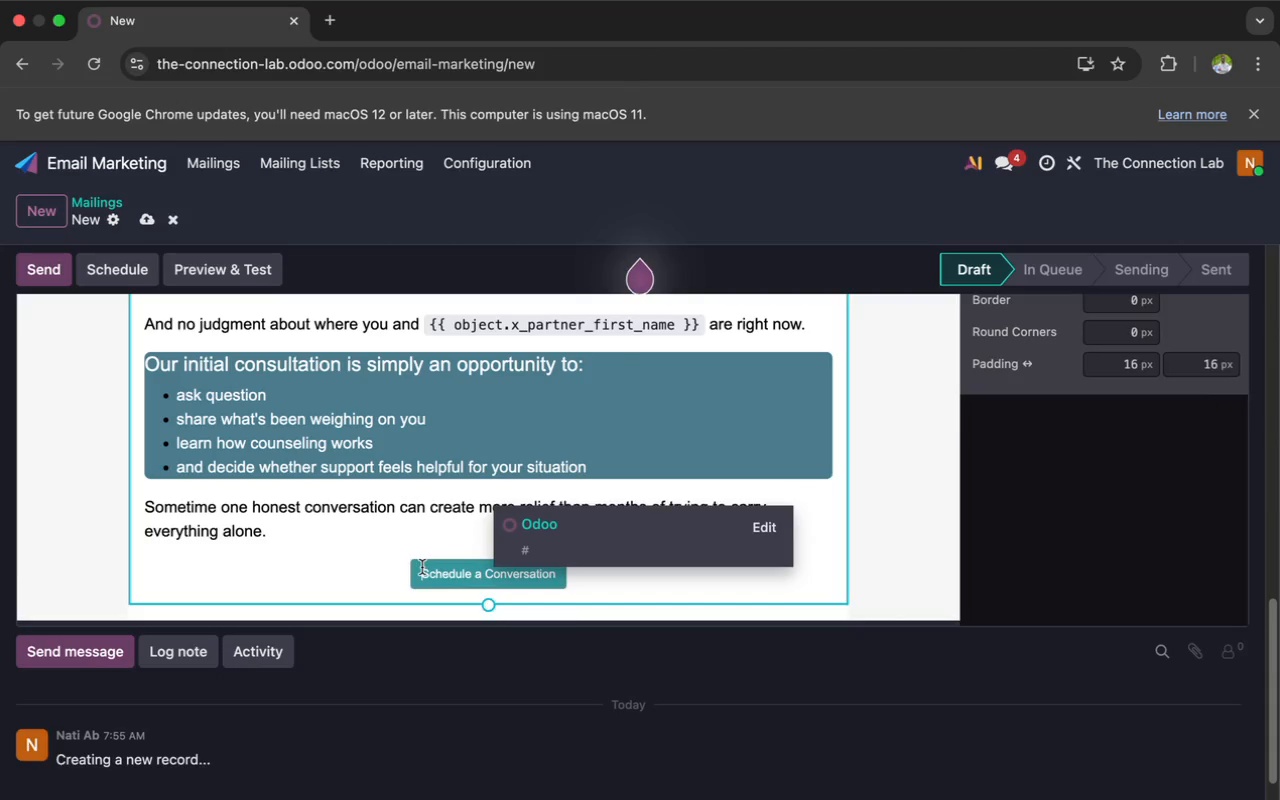 
left_click_drag(start_coordinate=[422, 567], to_coordinate=[556, 572])
 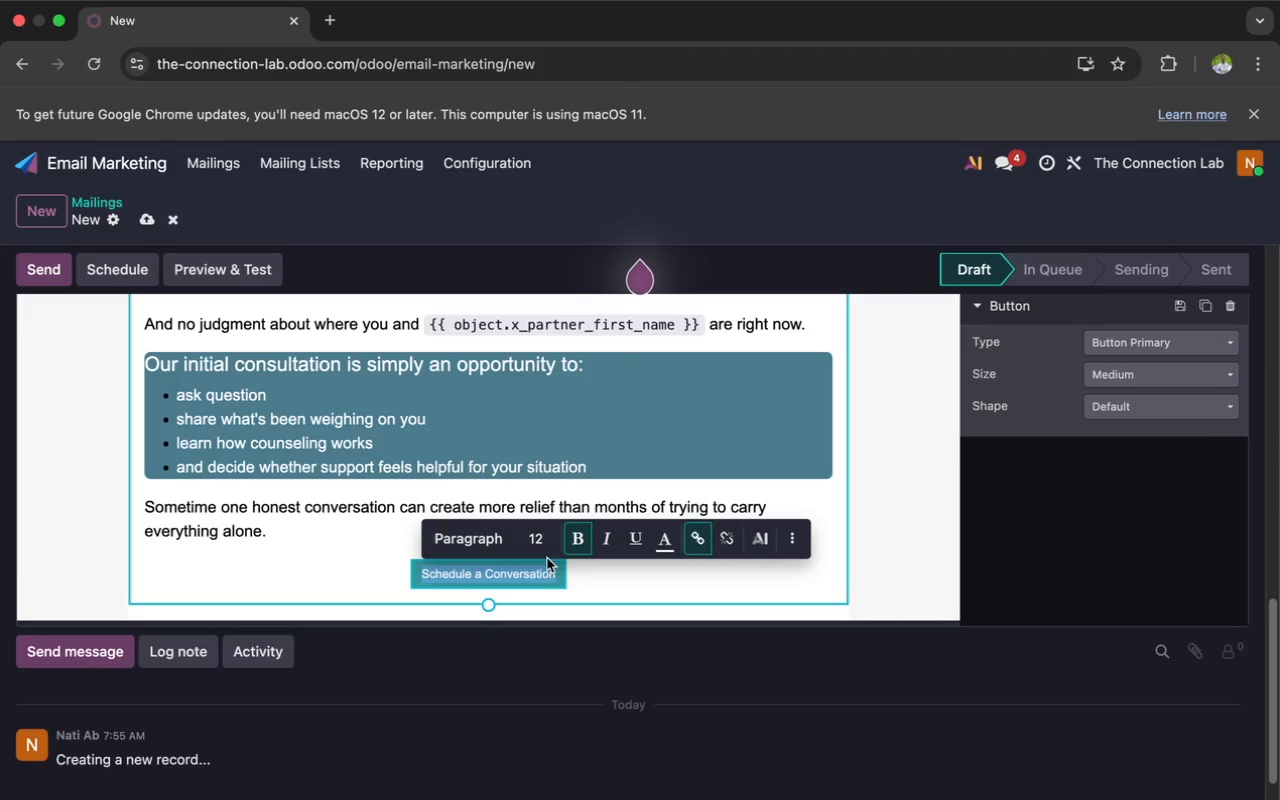 
left_click([538, 541])
 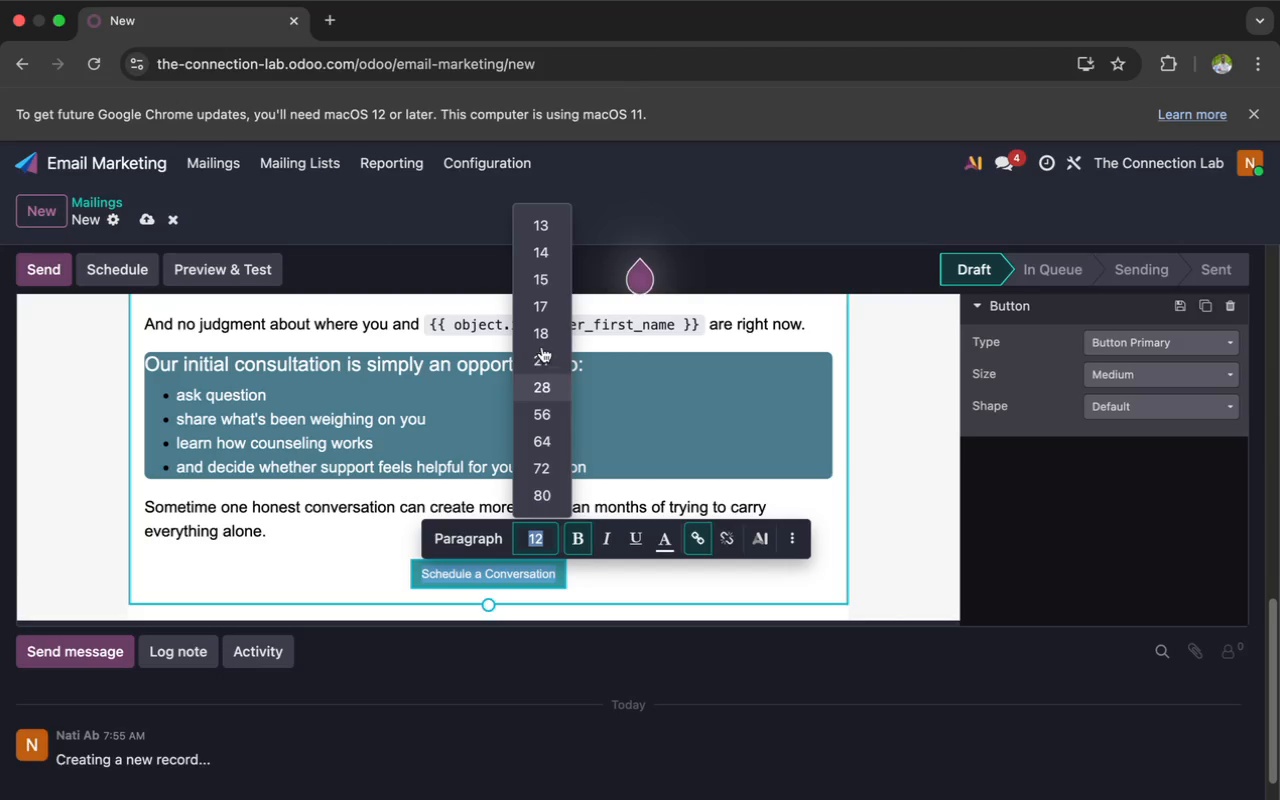 
left_click([543, 339])
 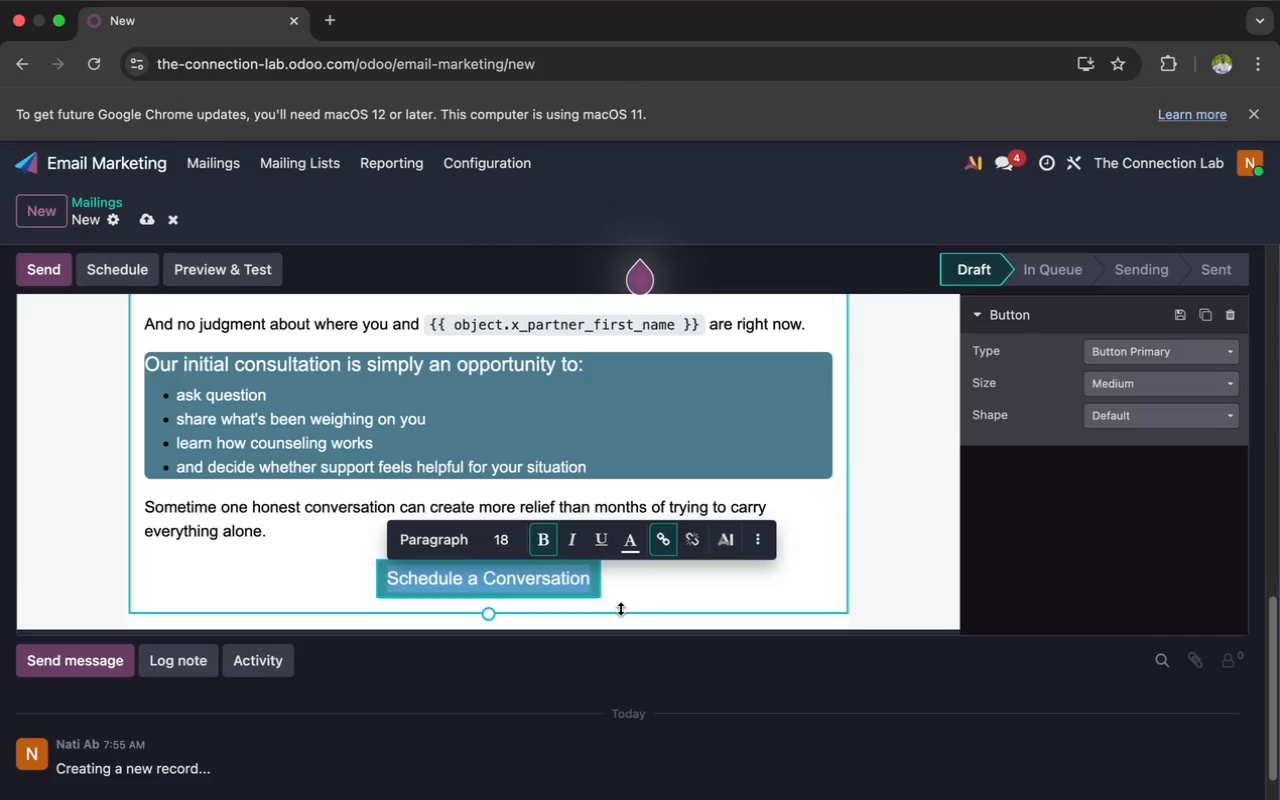 
left_click([541, 533])
 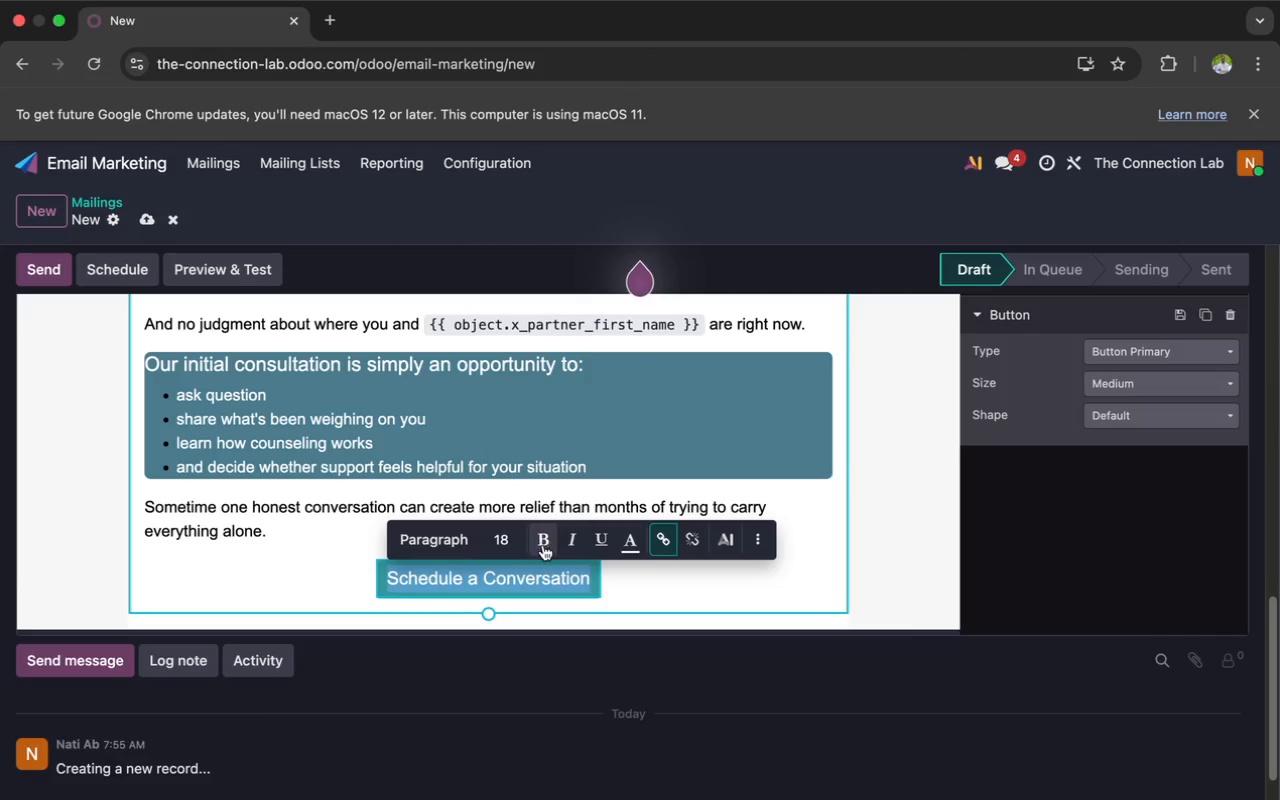 
left_click([542, 536])
 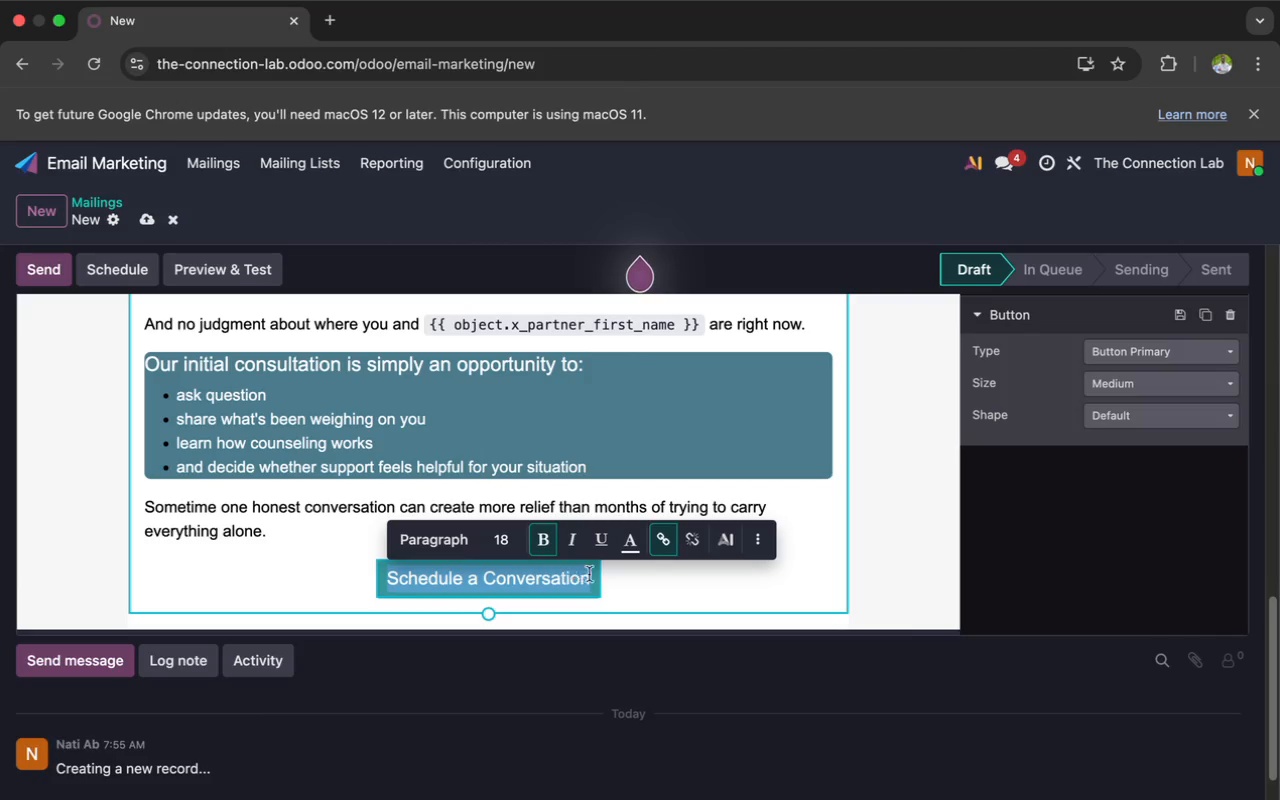 
left_click([608, 586])
 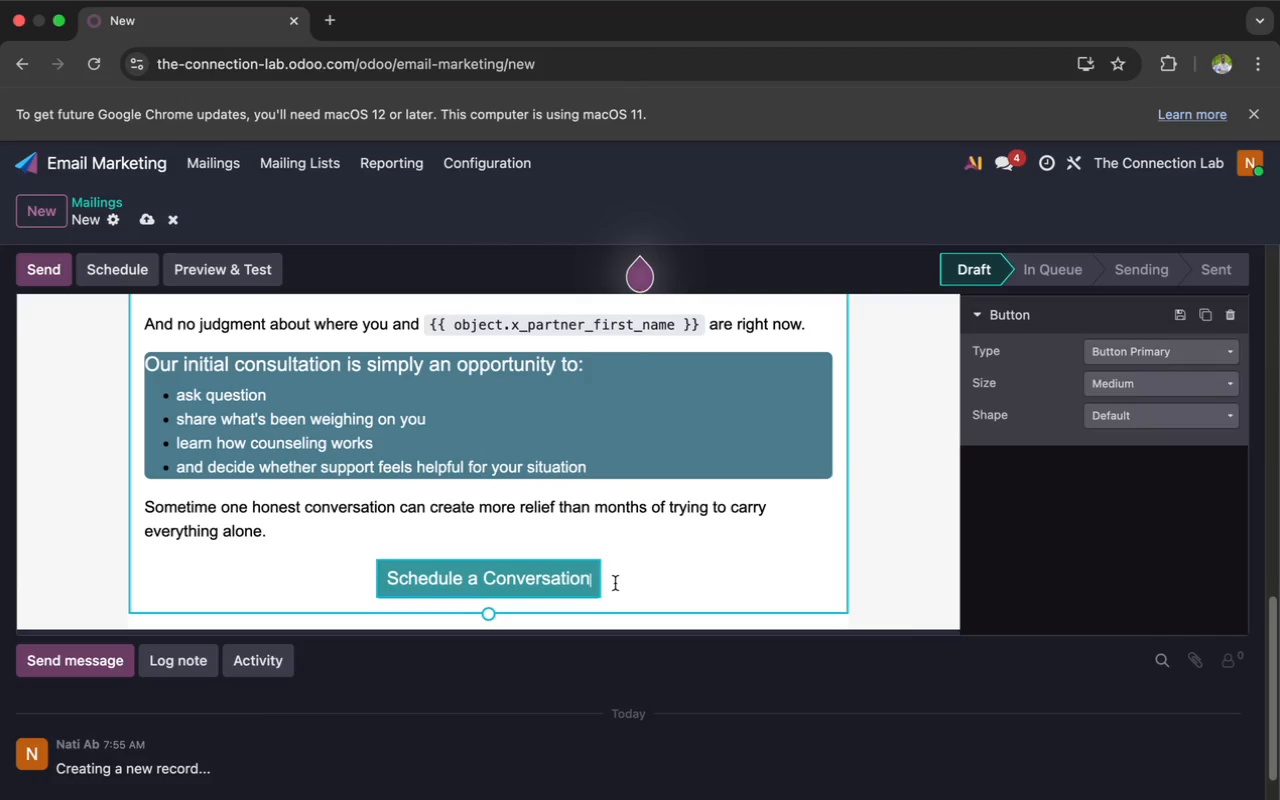 
left_click([617, 583])
 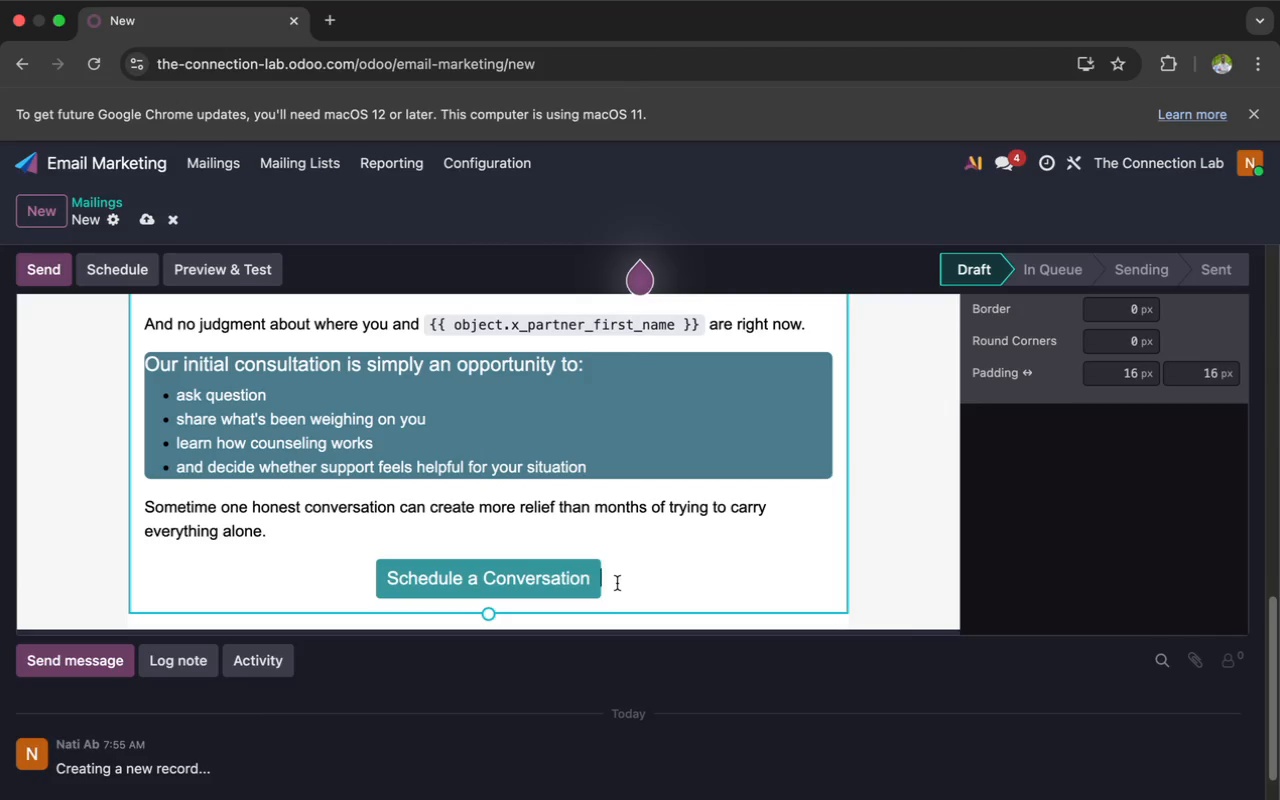 
key(Enter)
 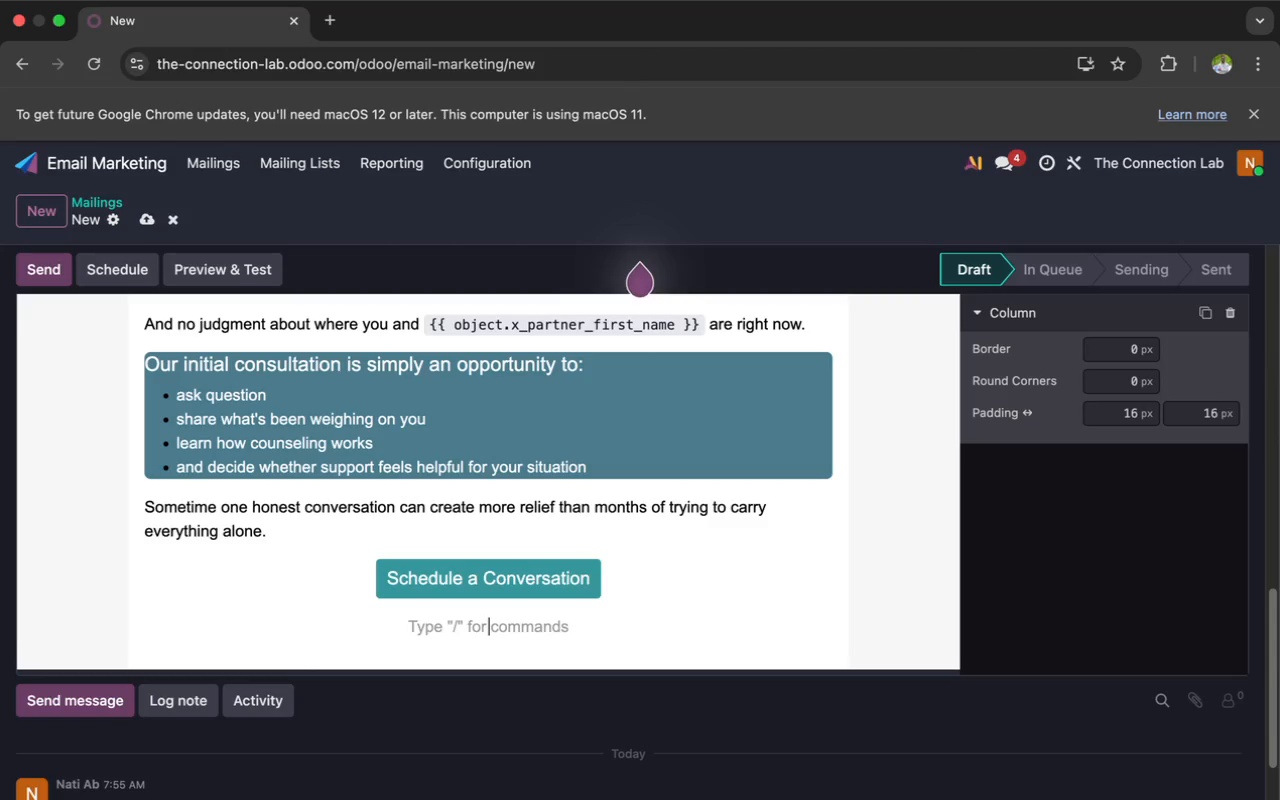 
wait(7.82)
 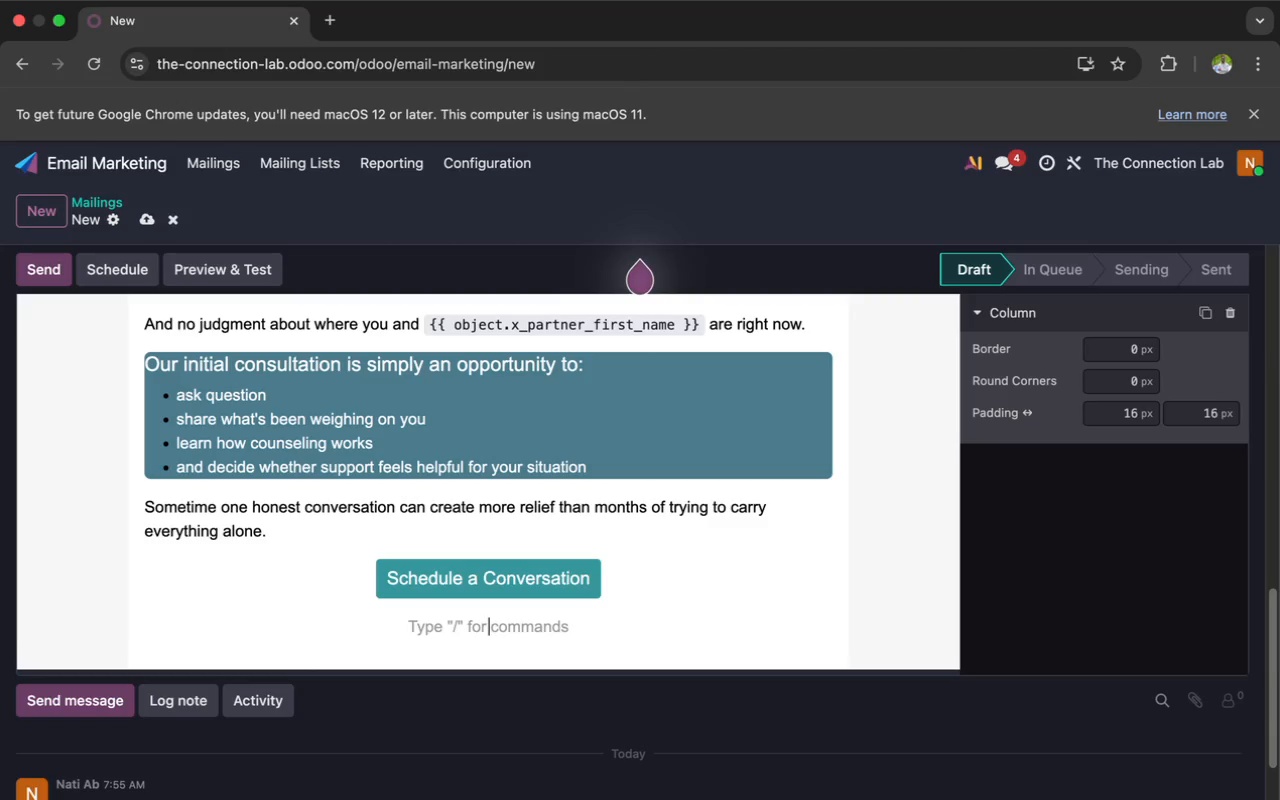 
type(Whether you choose to begin counseling now or later, we hope the resol)
 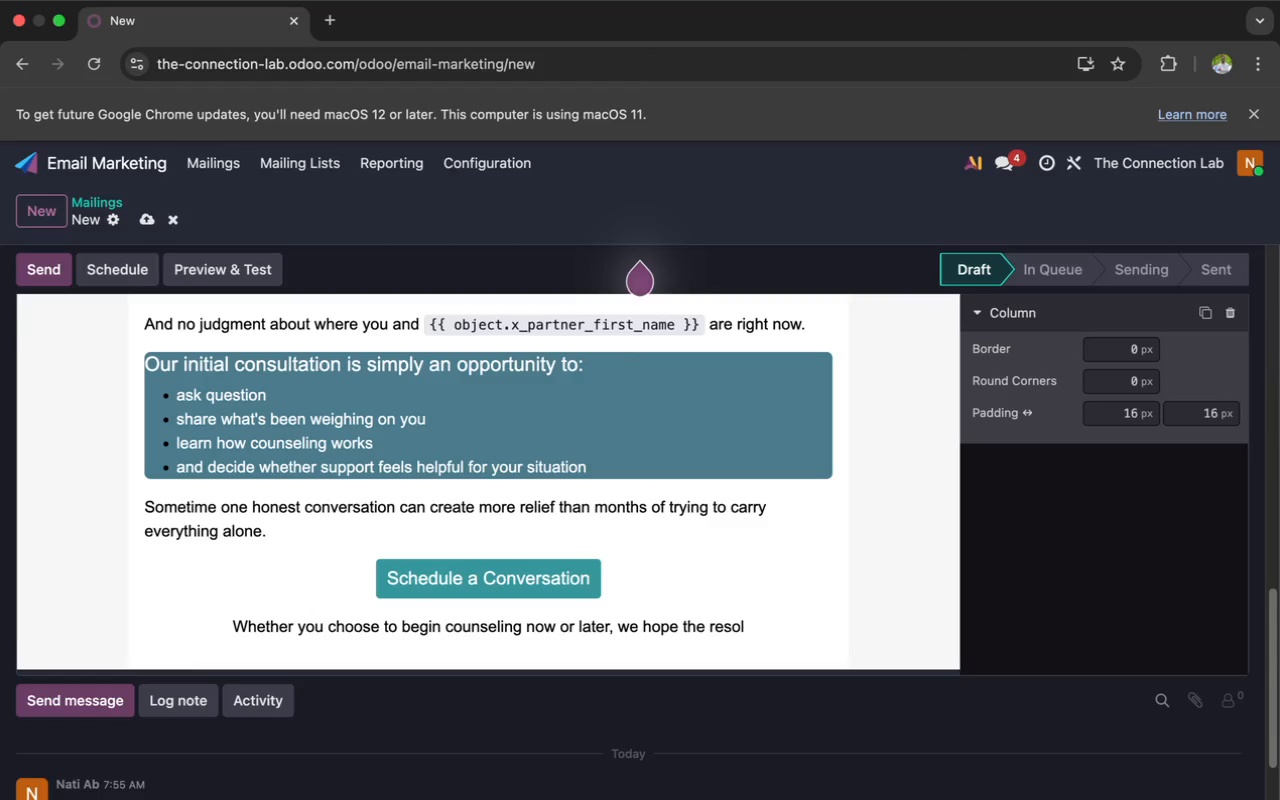 
key(Backspace)
type(ures)
 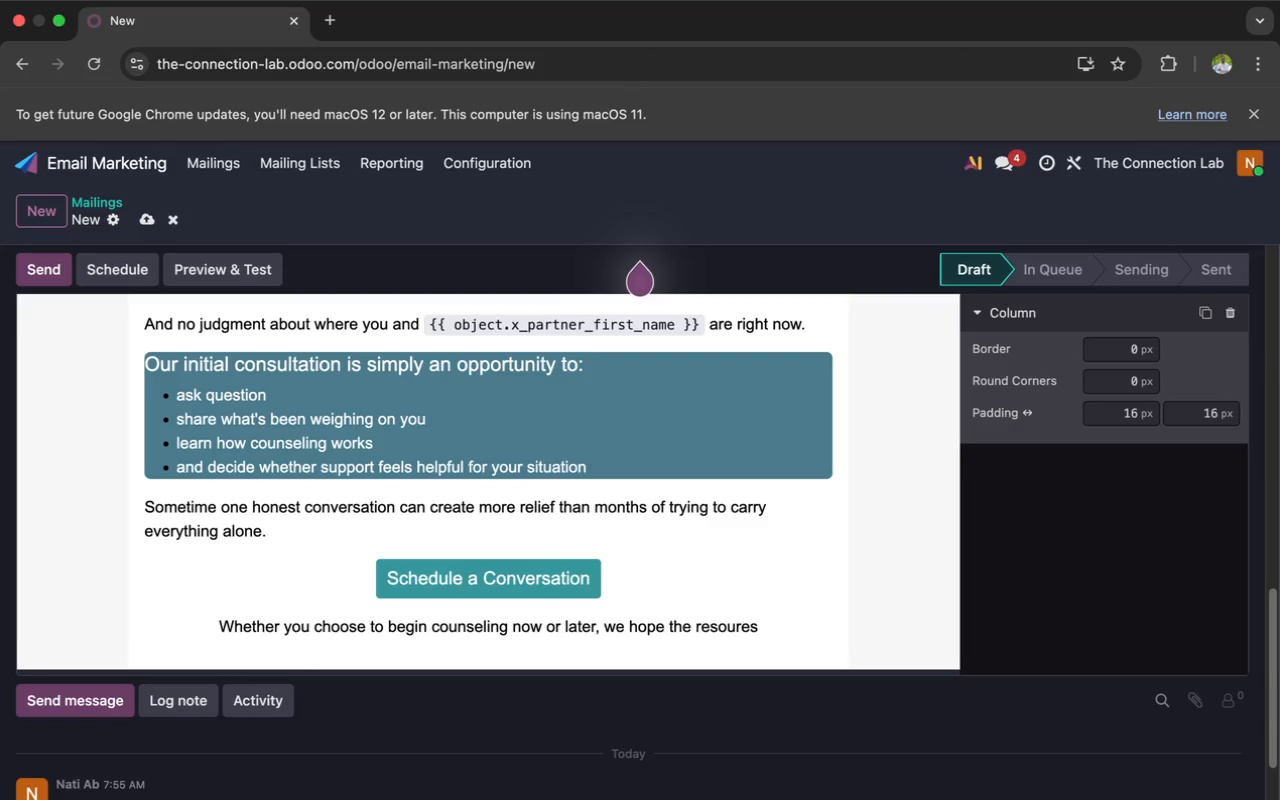 
wait(5.94)
 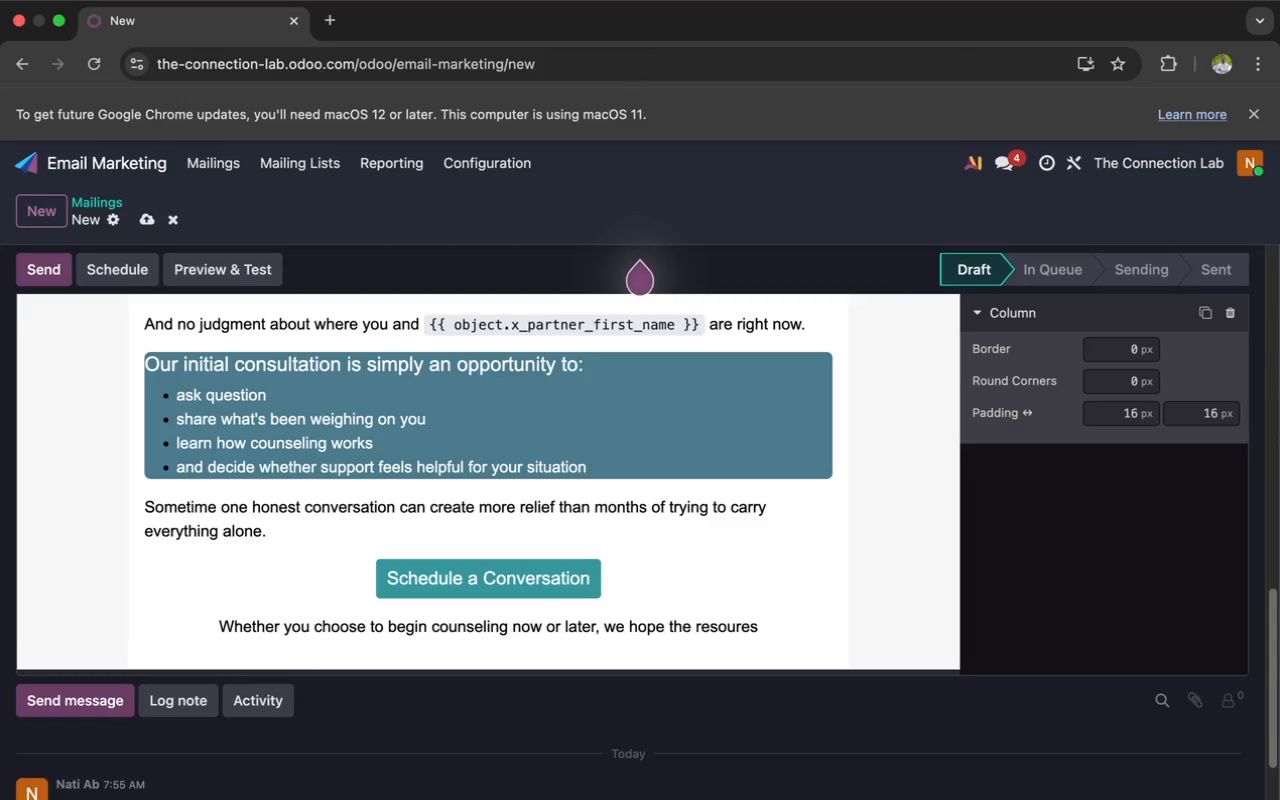 
key(Backspace)
key(Backspace)
type(ces we,ve)
 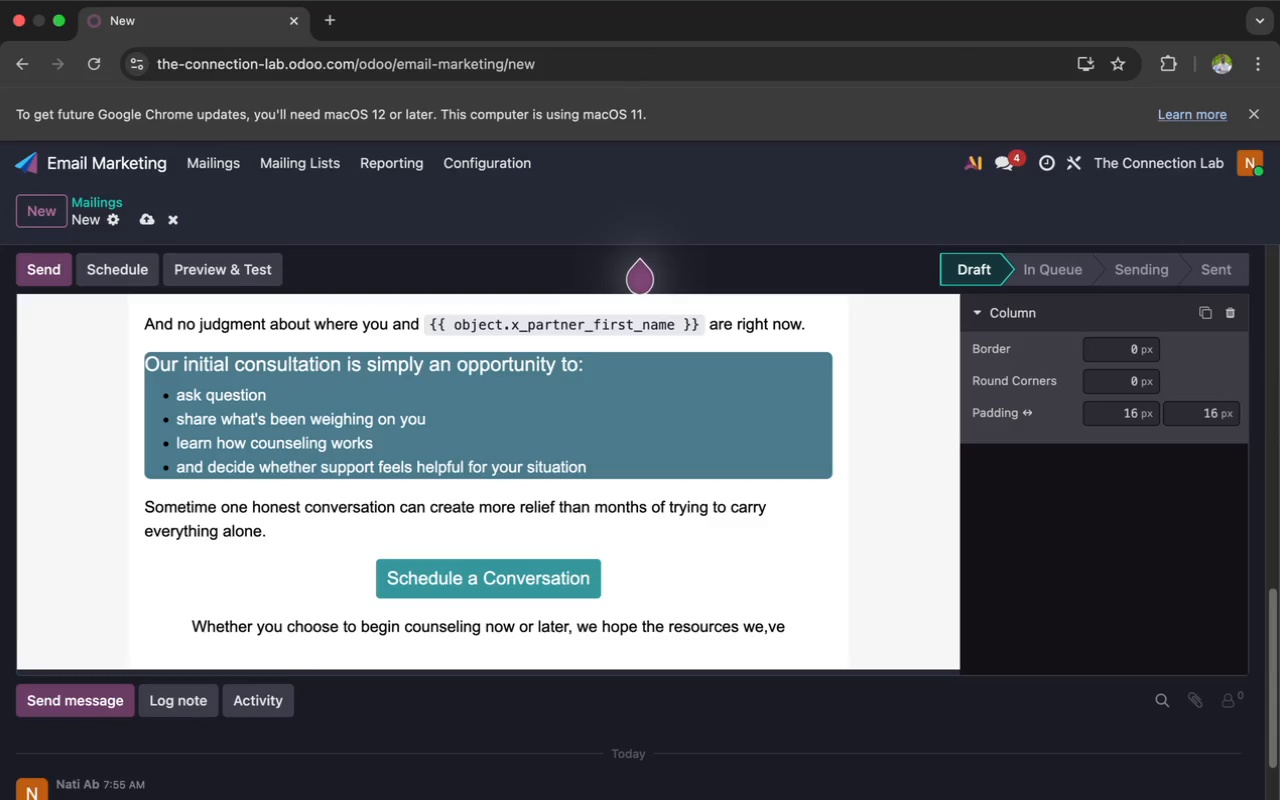 
key(ArrowLeft)
 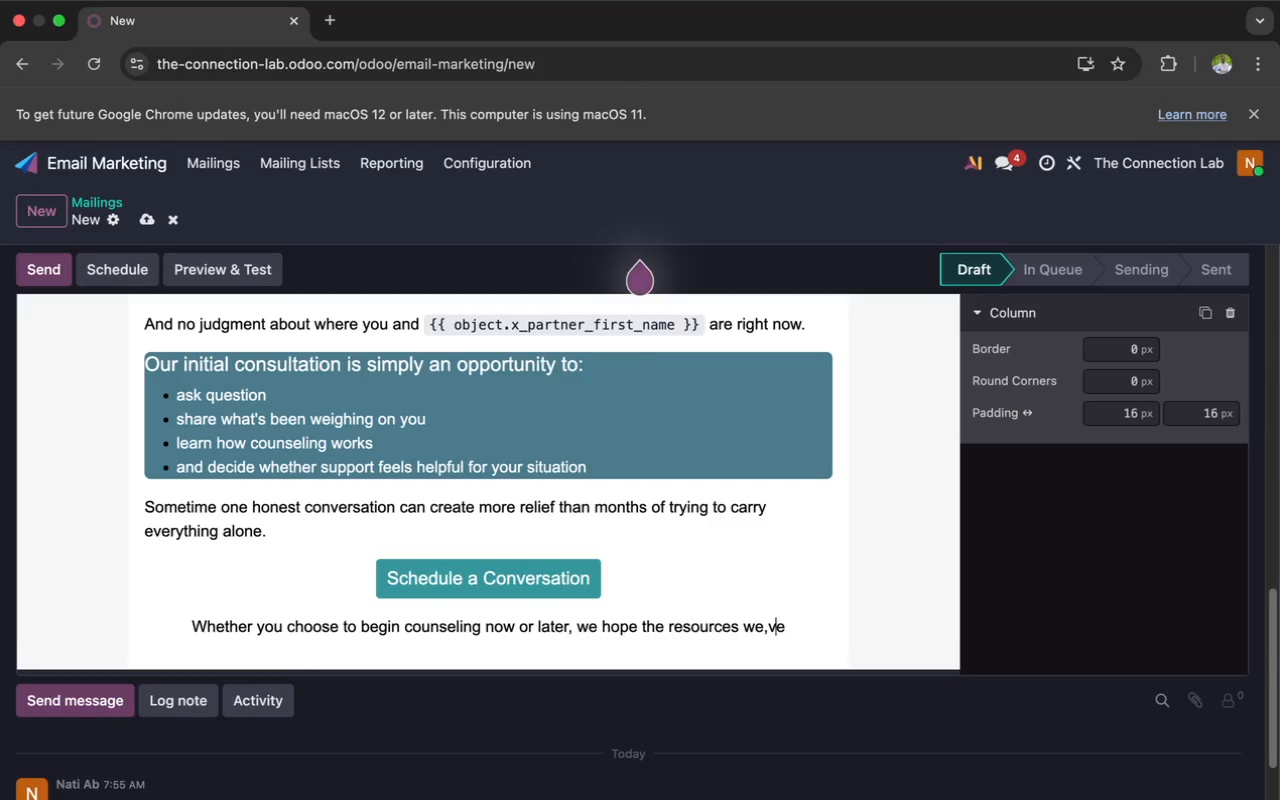 
key(ArrowLeft)
 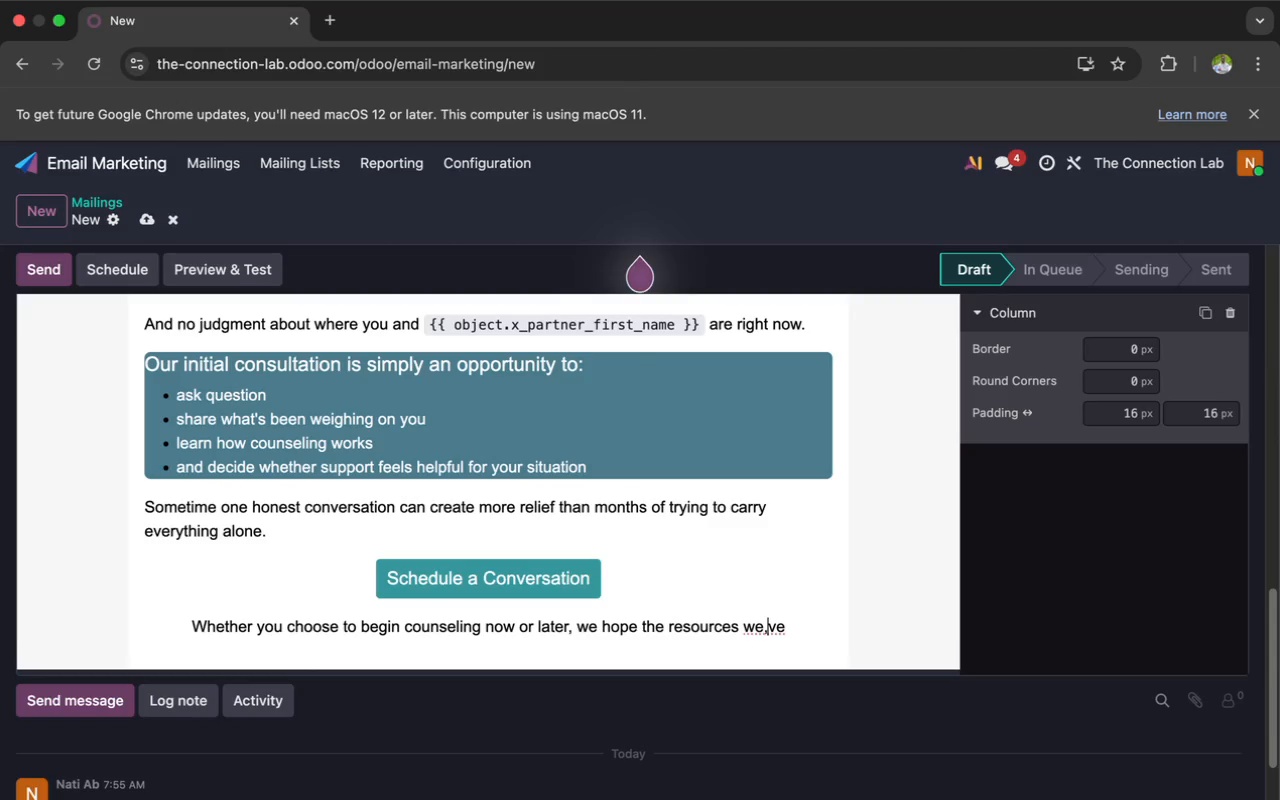 
key(Backspace)
 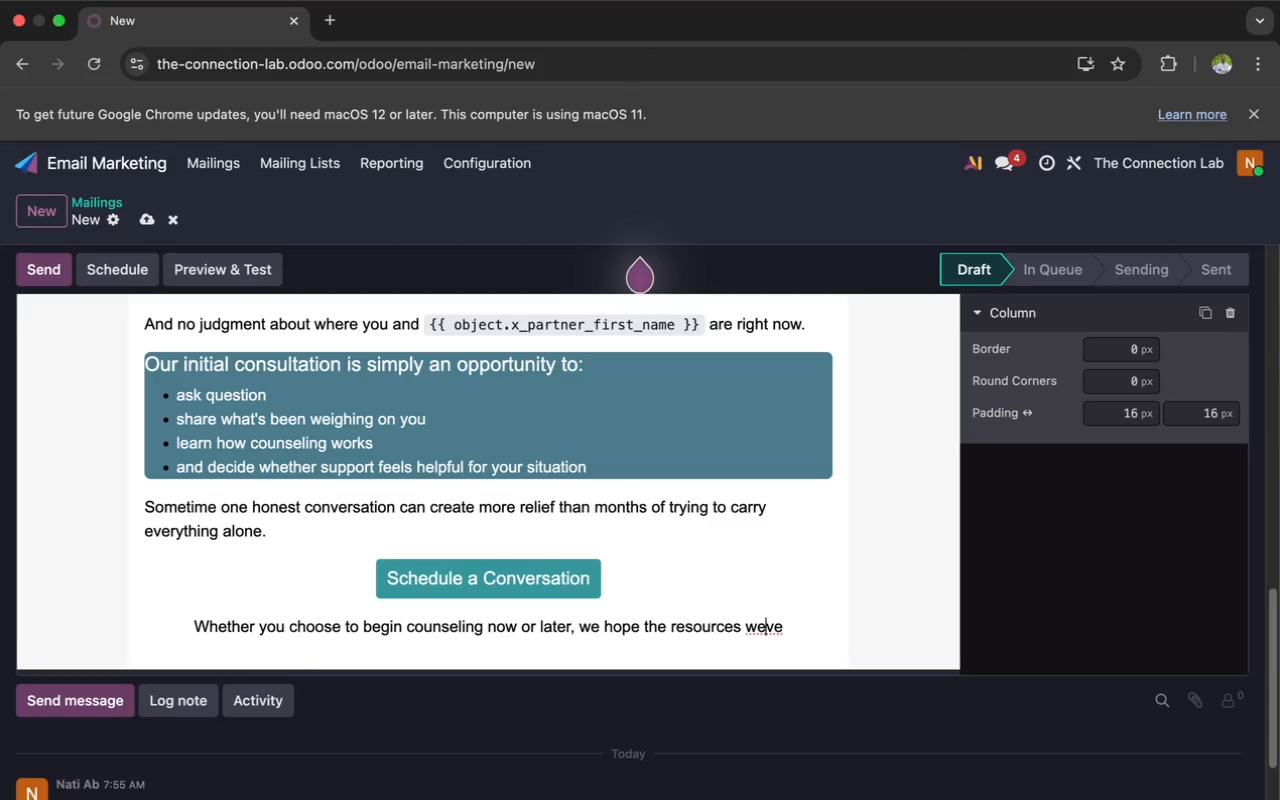 
key(Quote)
 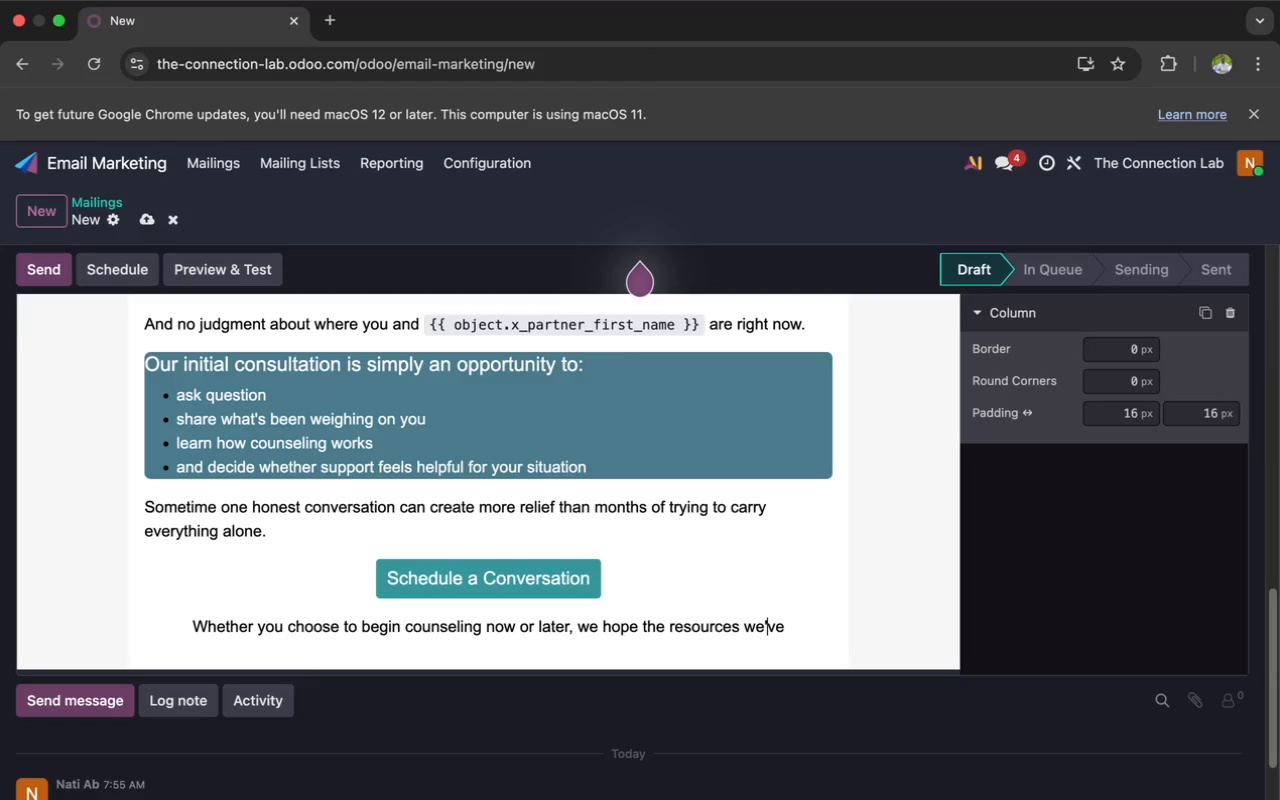 
key(ArrowRight)
 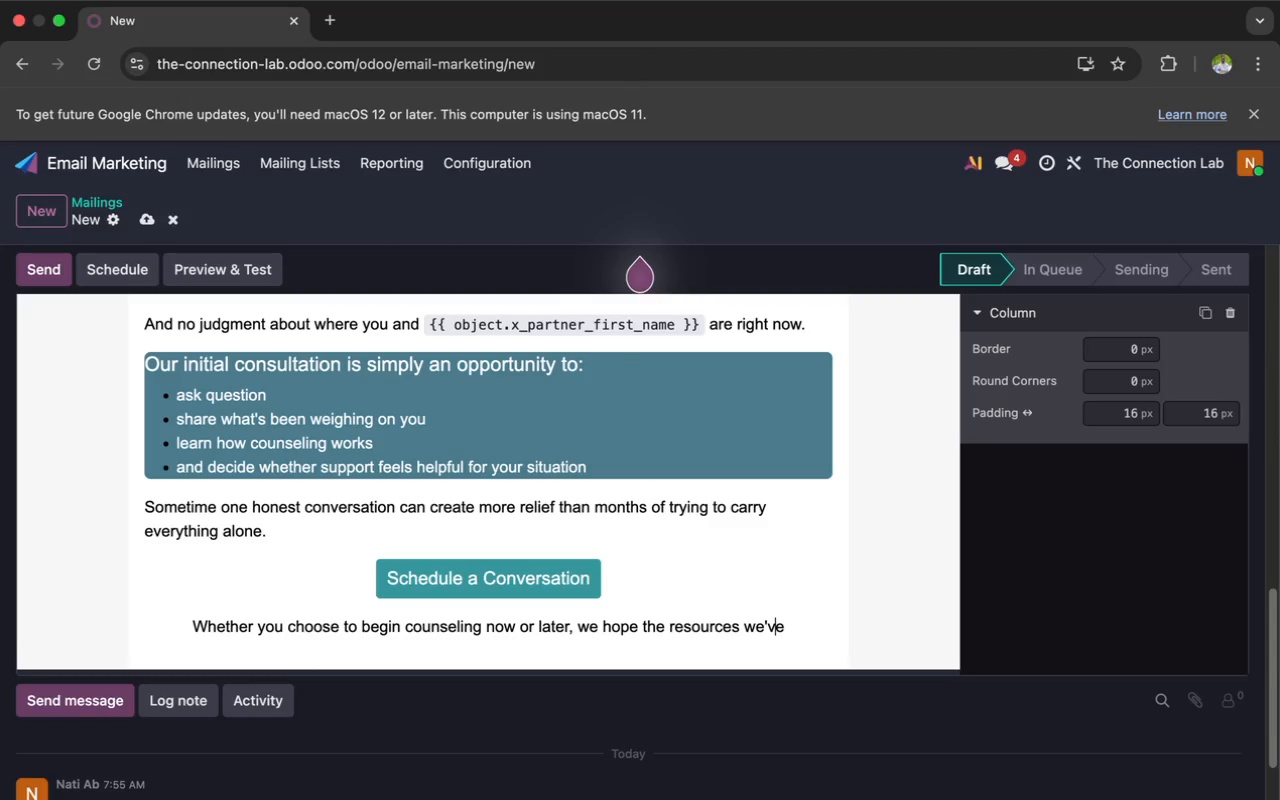 
key(ArrowRight)
 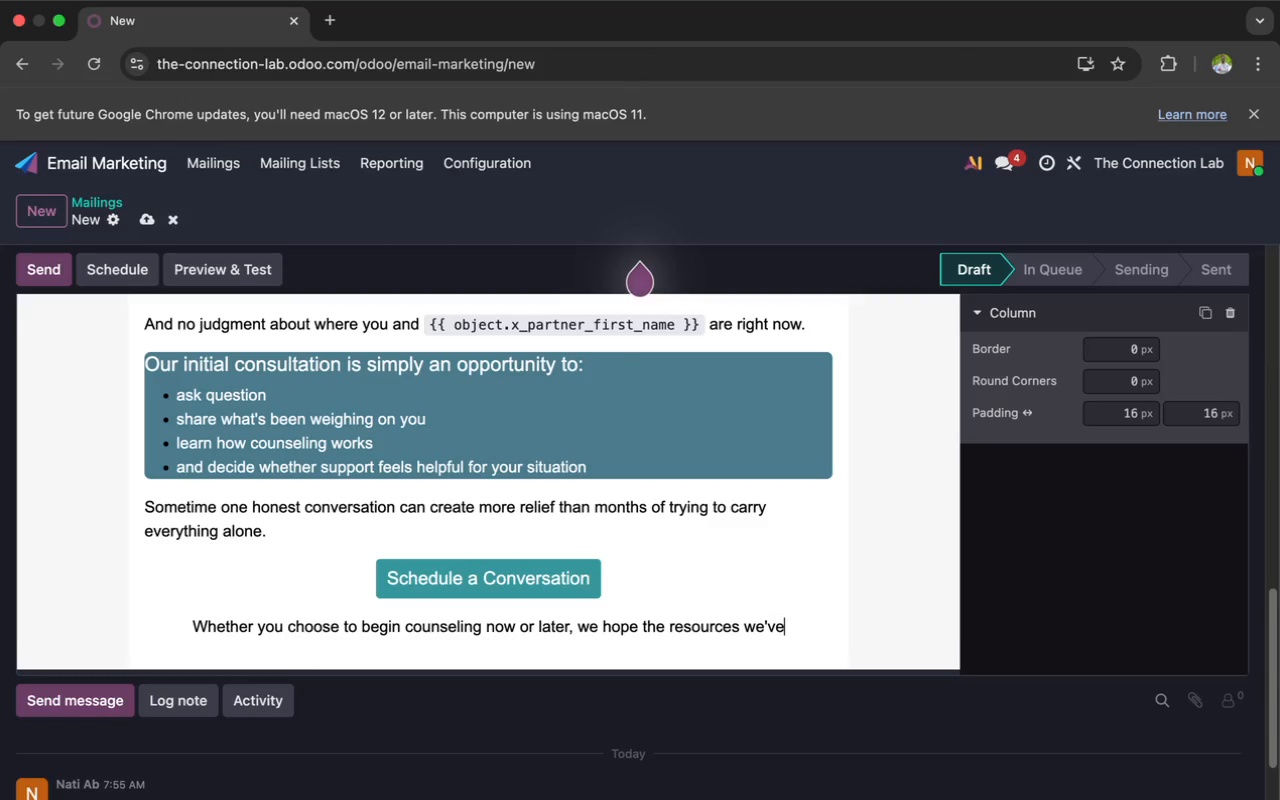 
type( sha)
 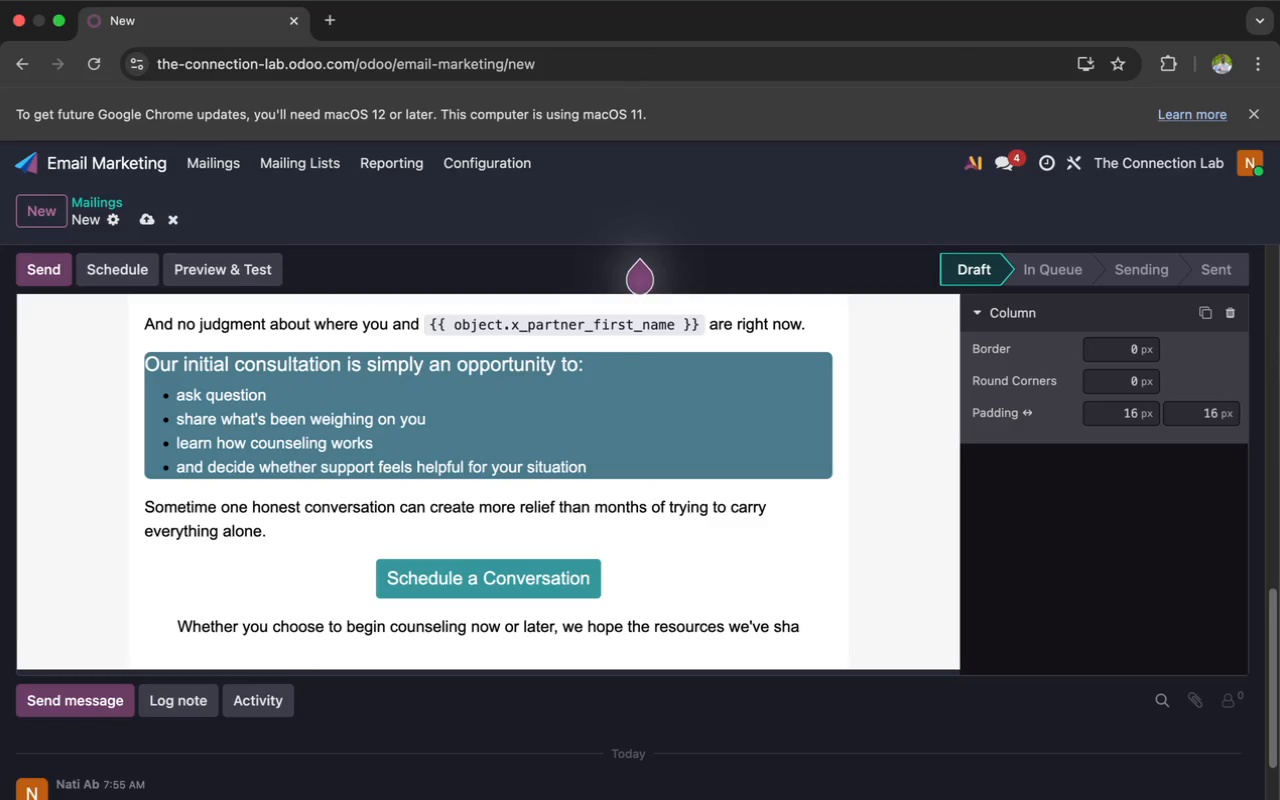 
type(red have remide)
key(Backspace)
key(Backspace)
type(nded you that healthier comm)
 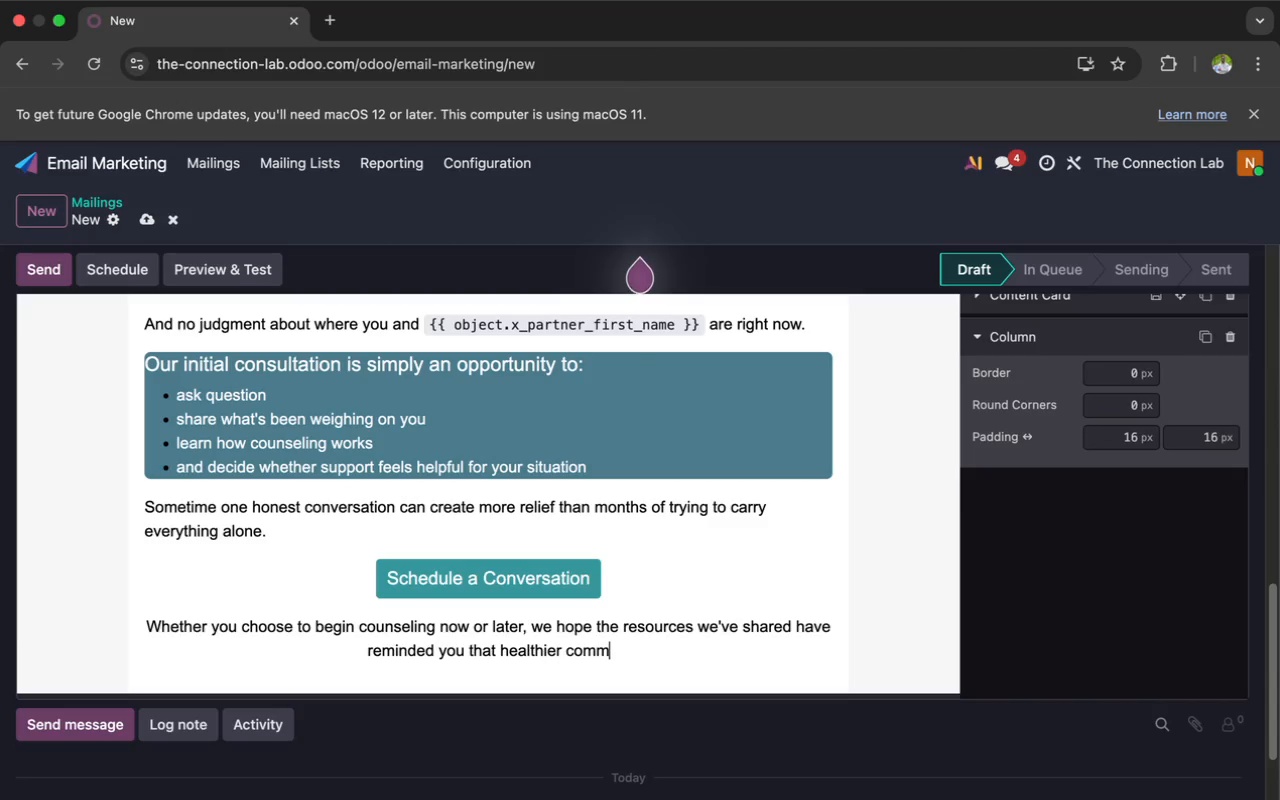 
type(un)
 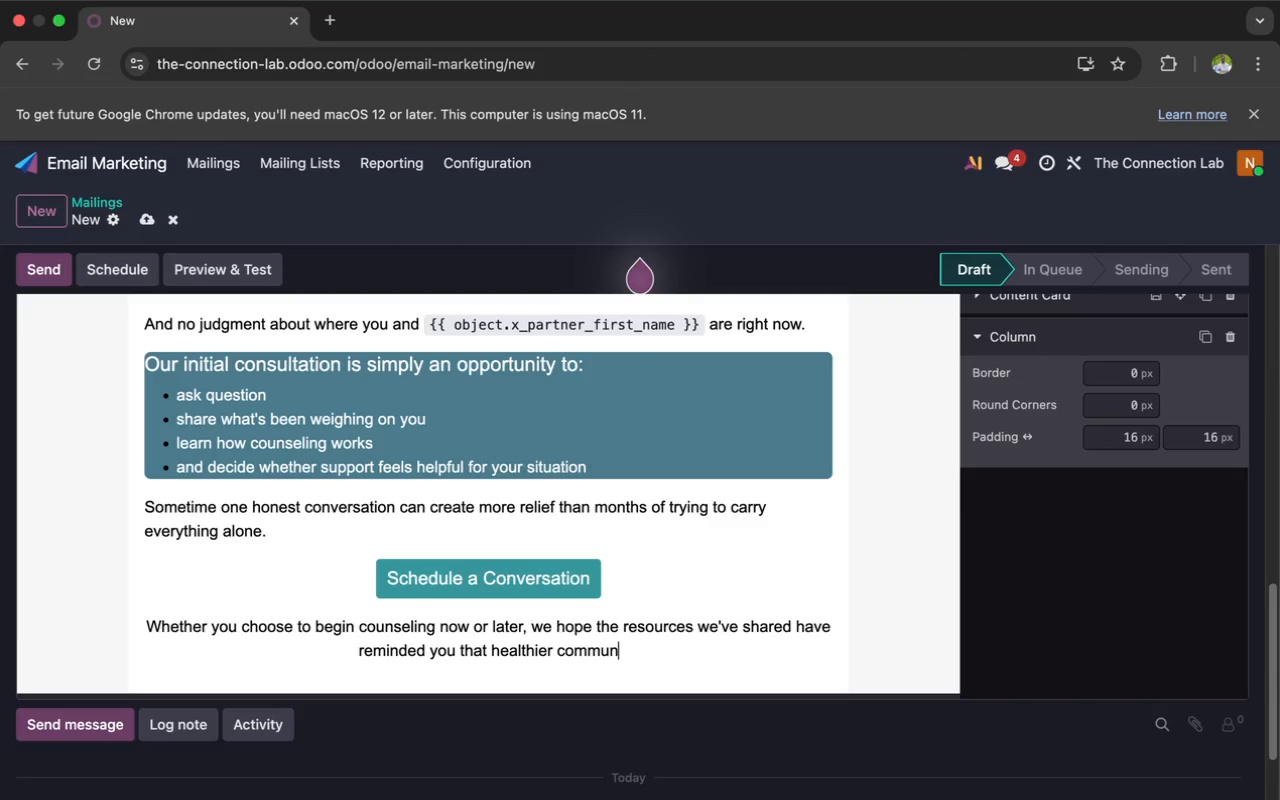 
type(icat)
 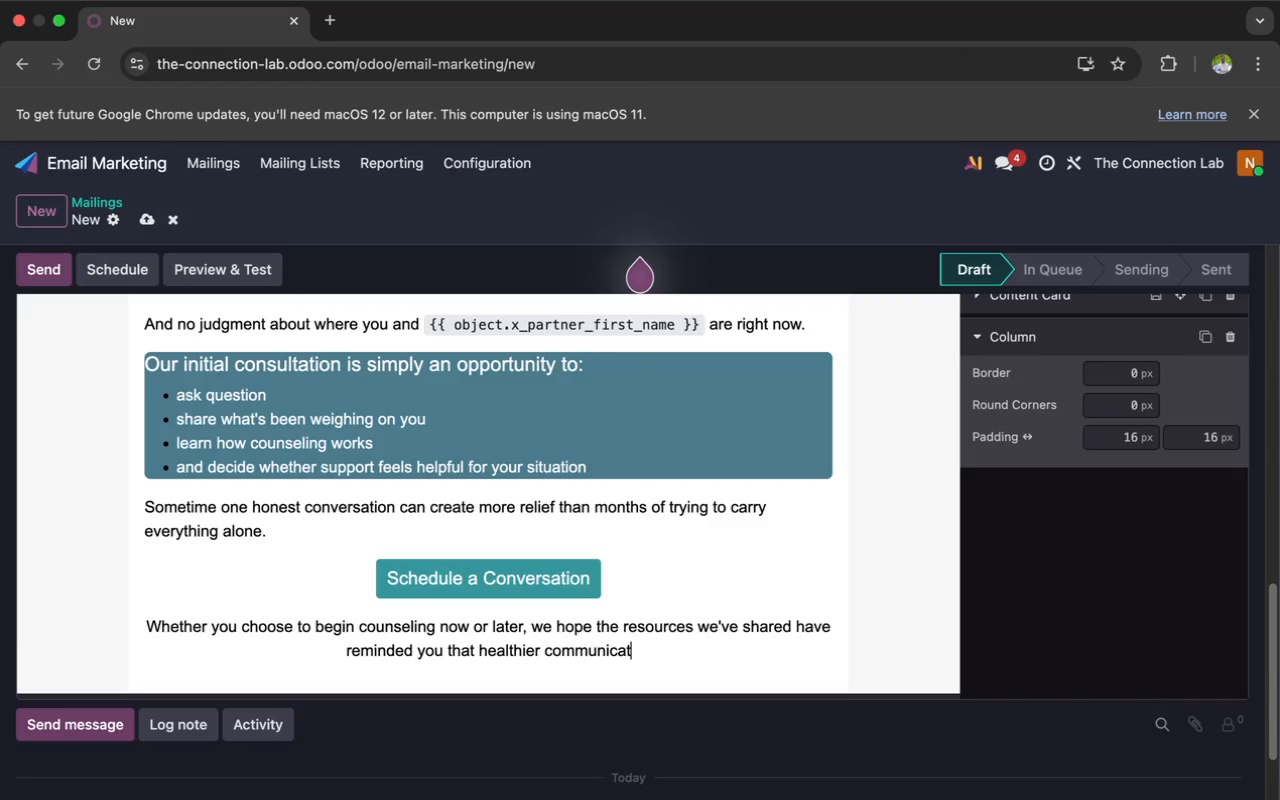 
type(ion and stronger connection are possible)
 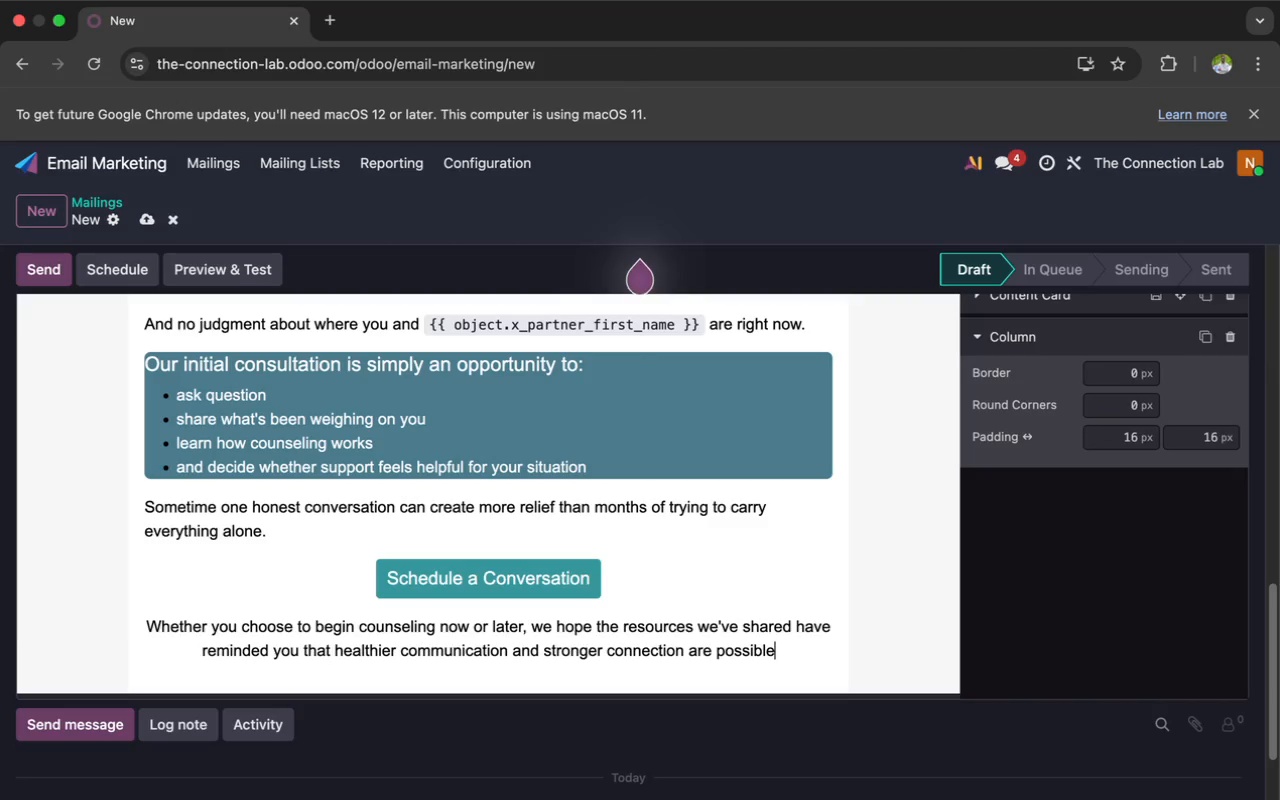 
wait(19.25)
 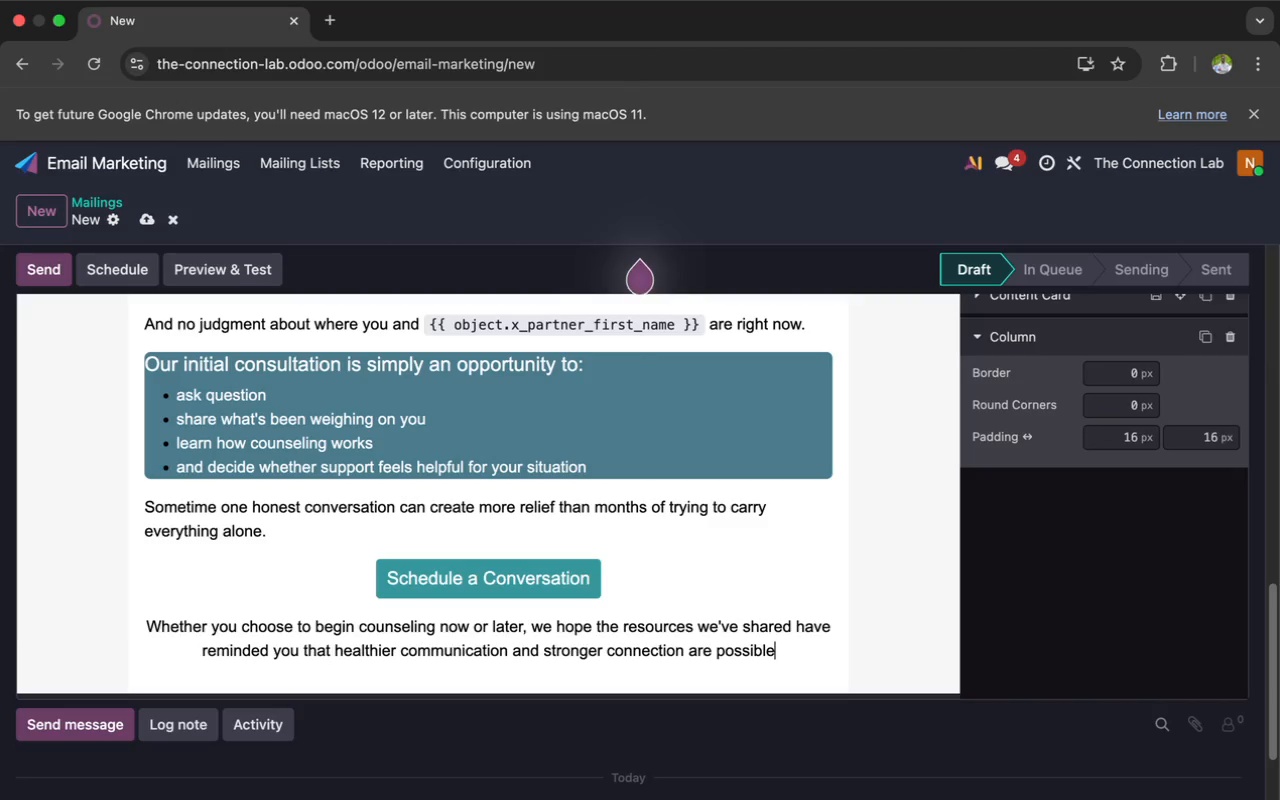 
key(Space)
 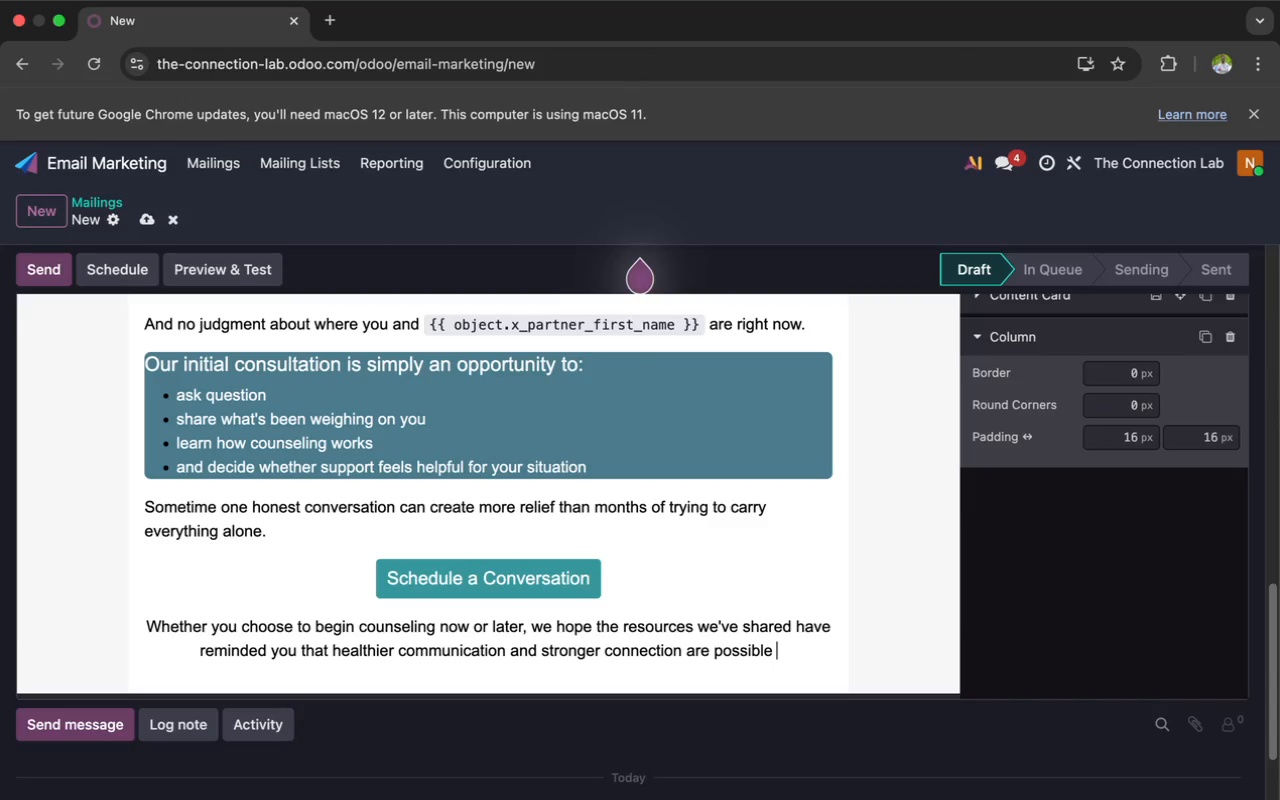 
key(Backspace)
 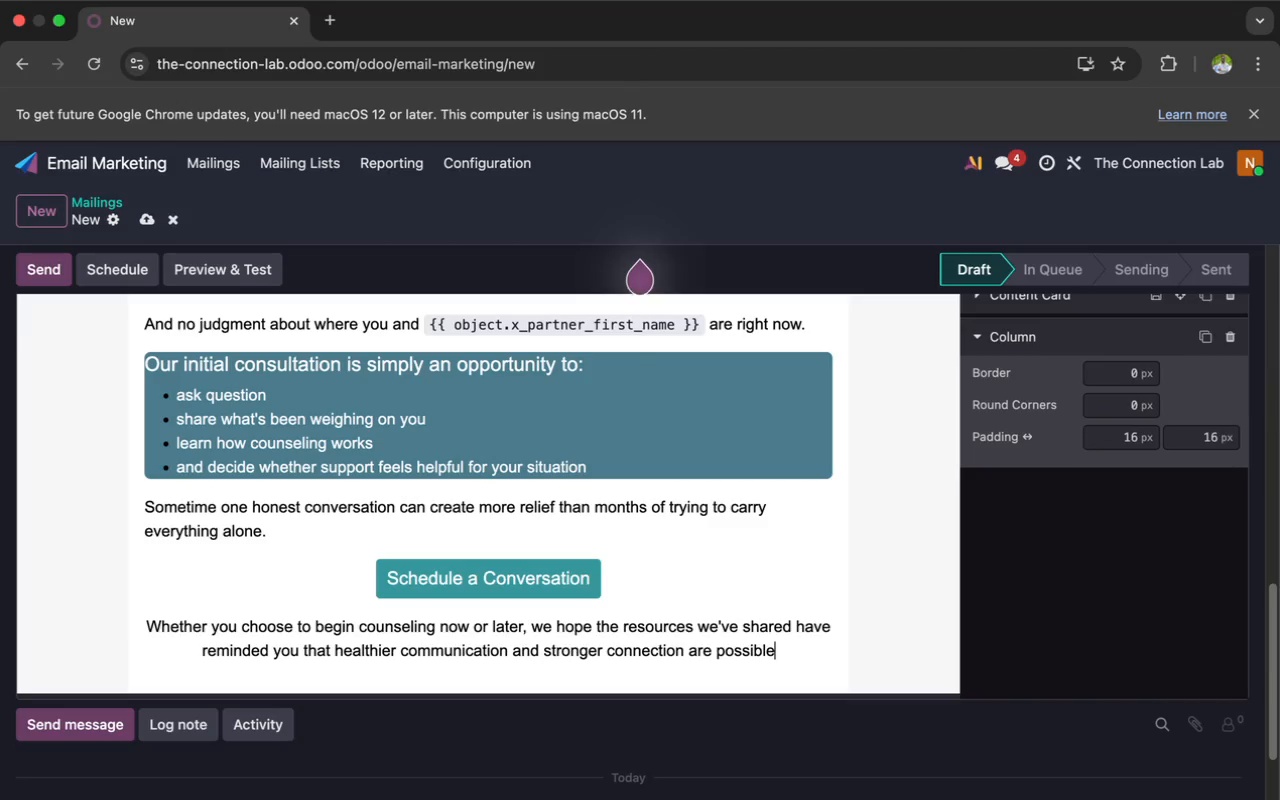 
key(Period)
 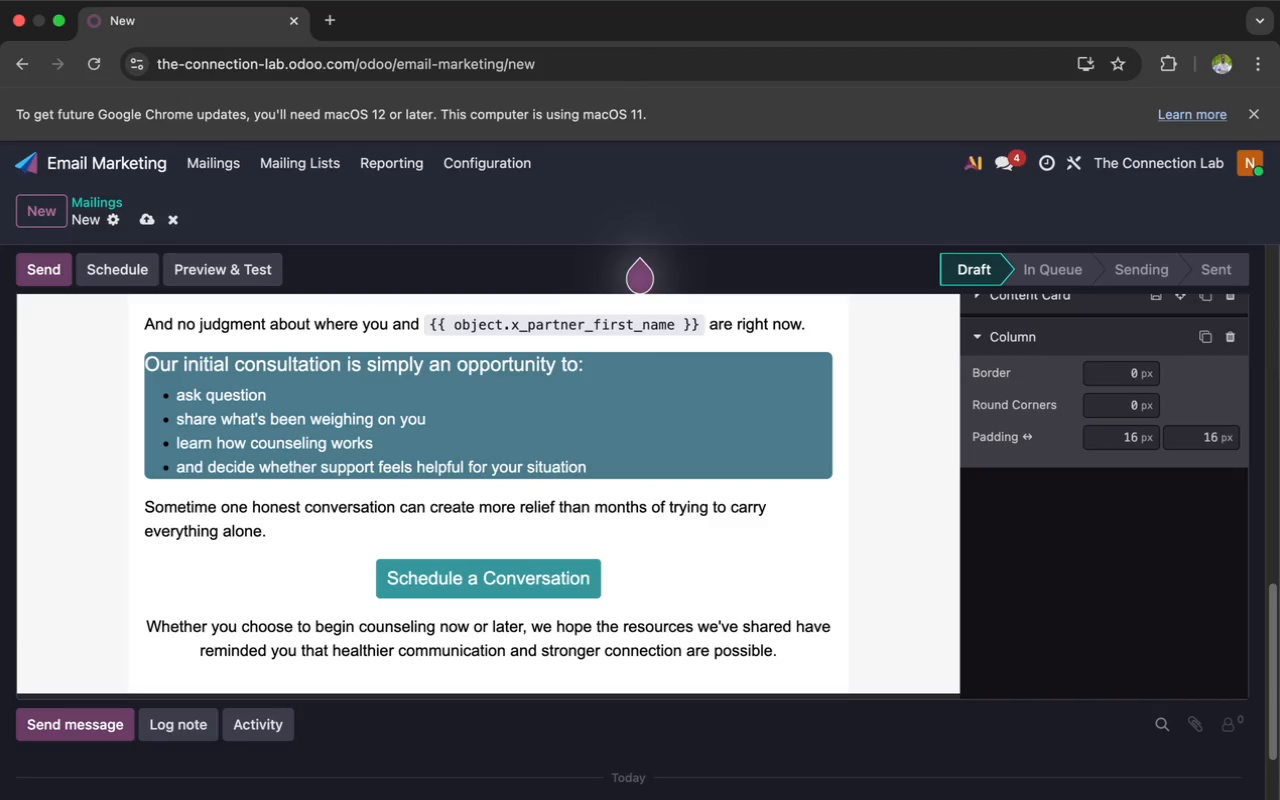 
key(Enter)
 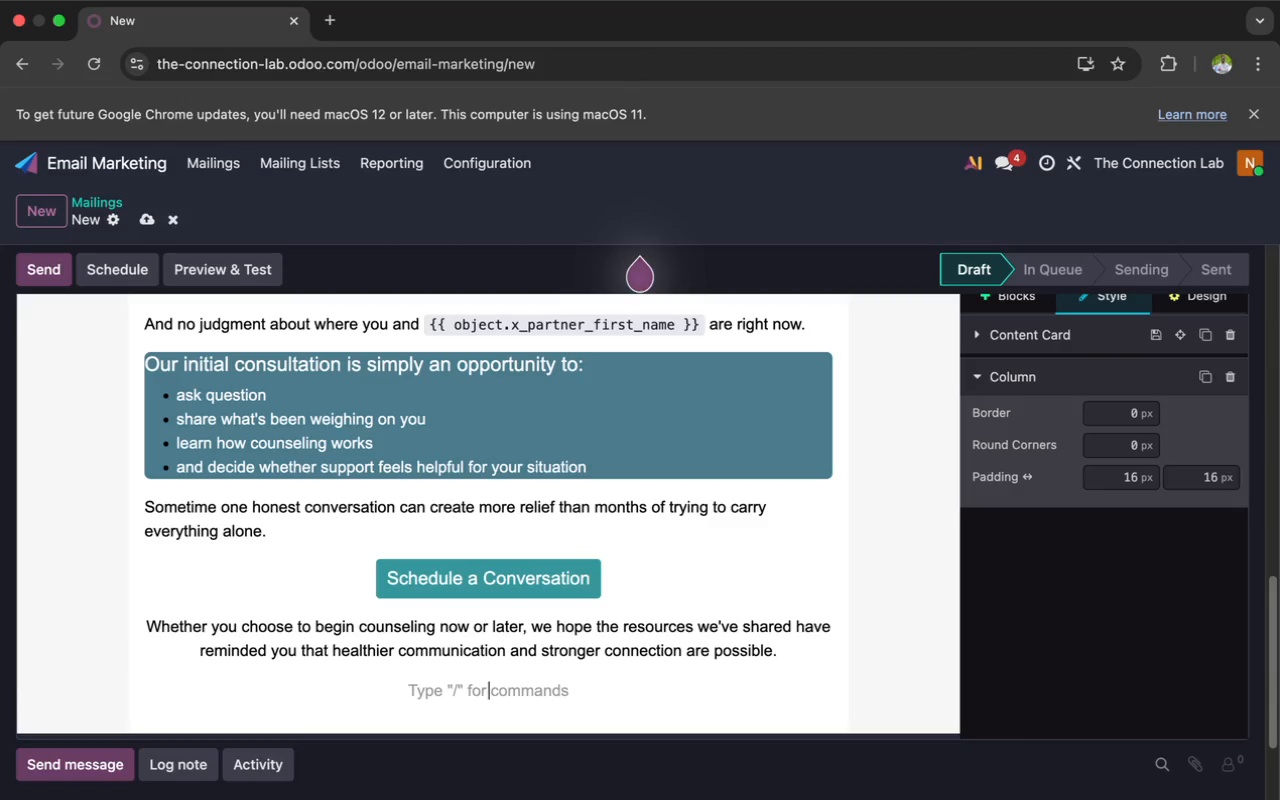 
type(Thank you for allowing us to be part of your journey.)
 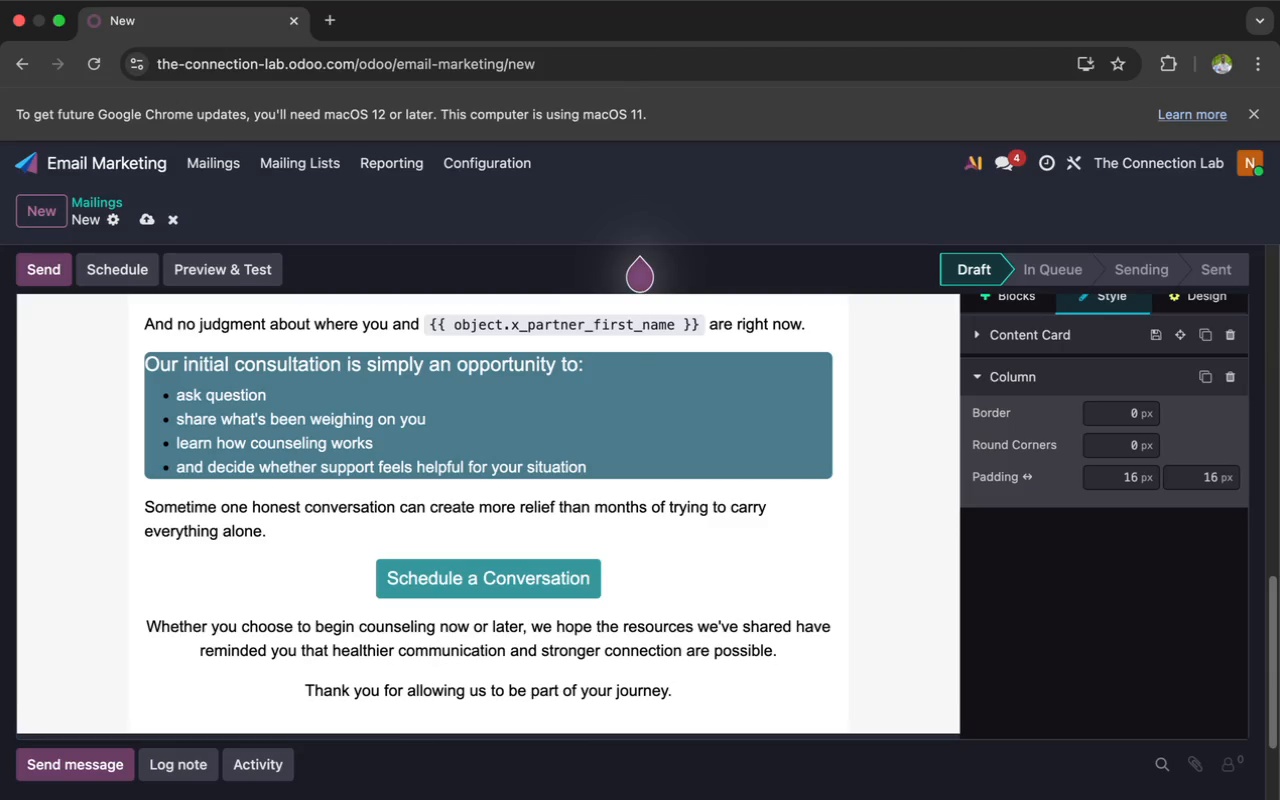 
key(Enter)
 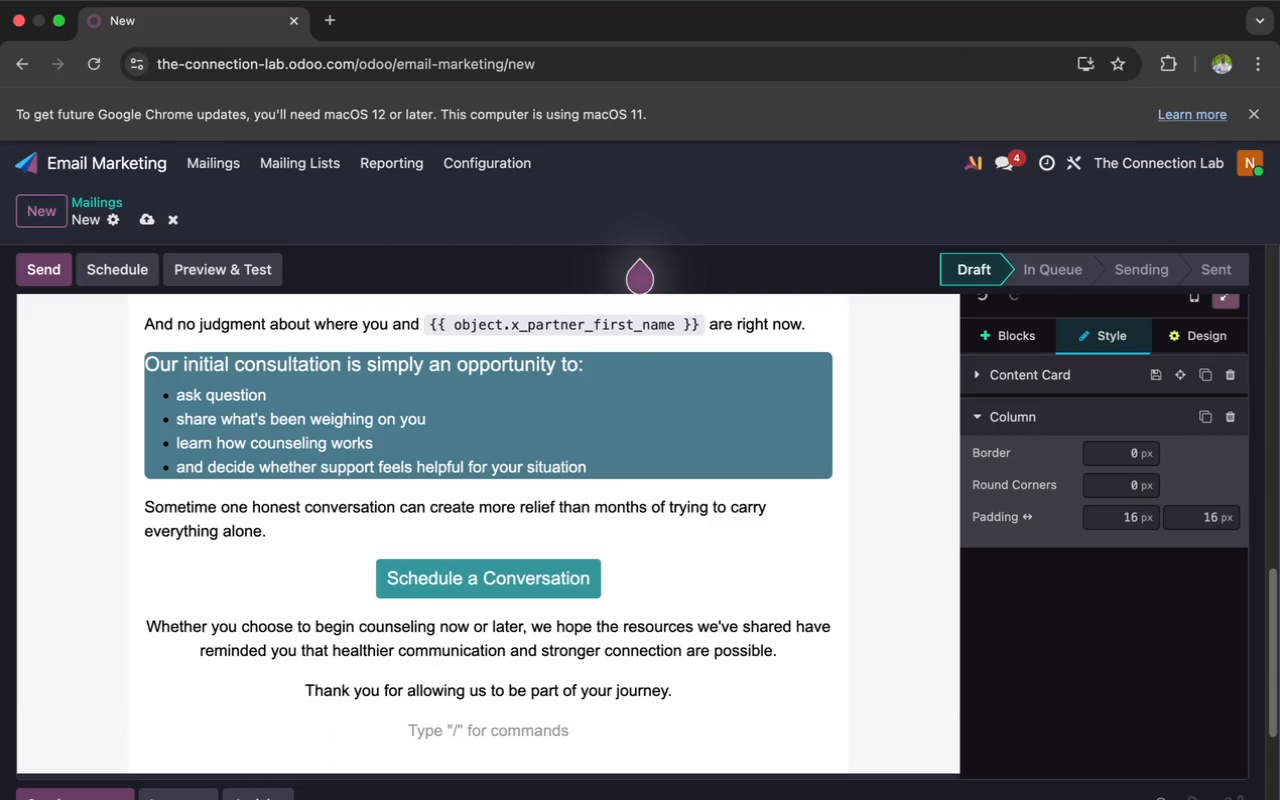 
type(With care,)
 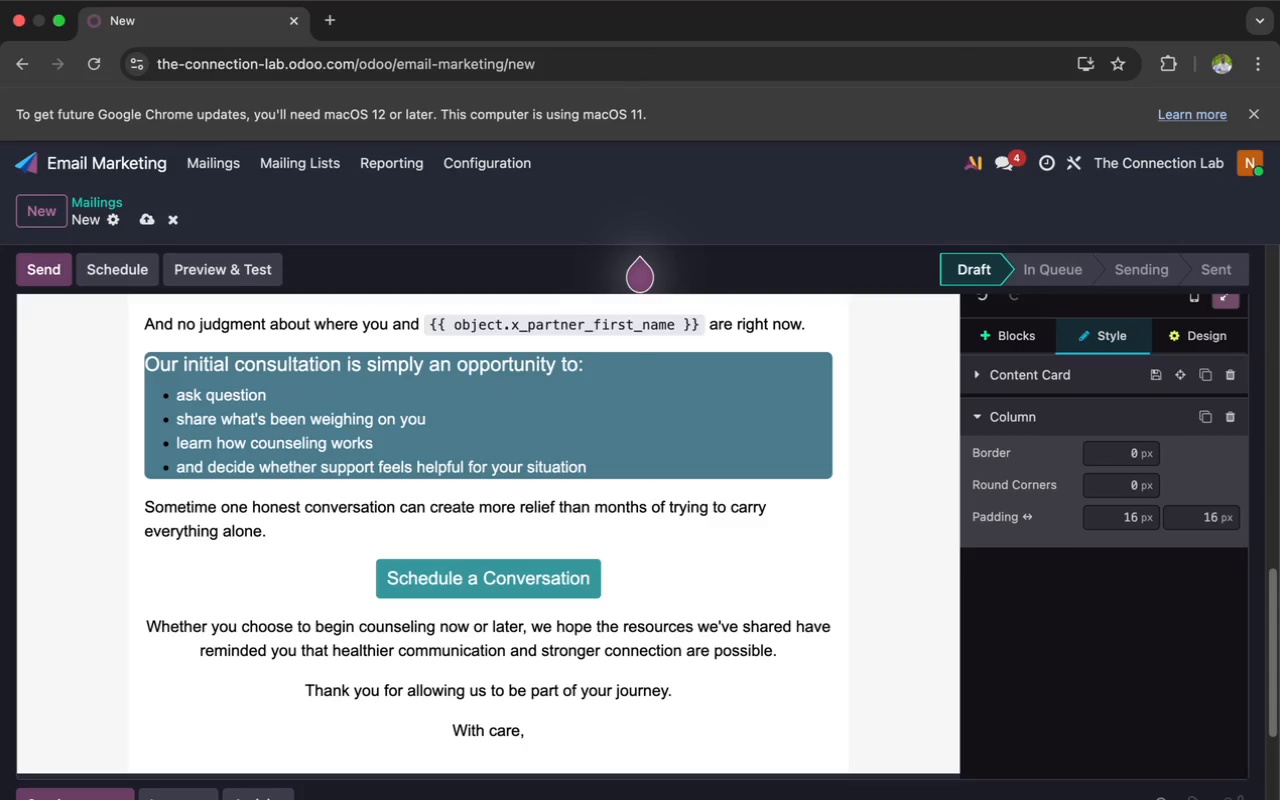 
key(Enter)
 